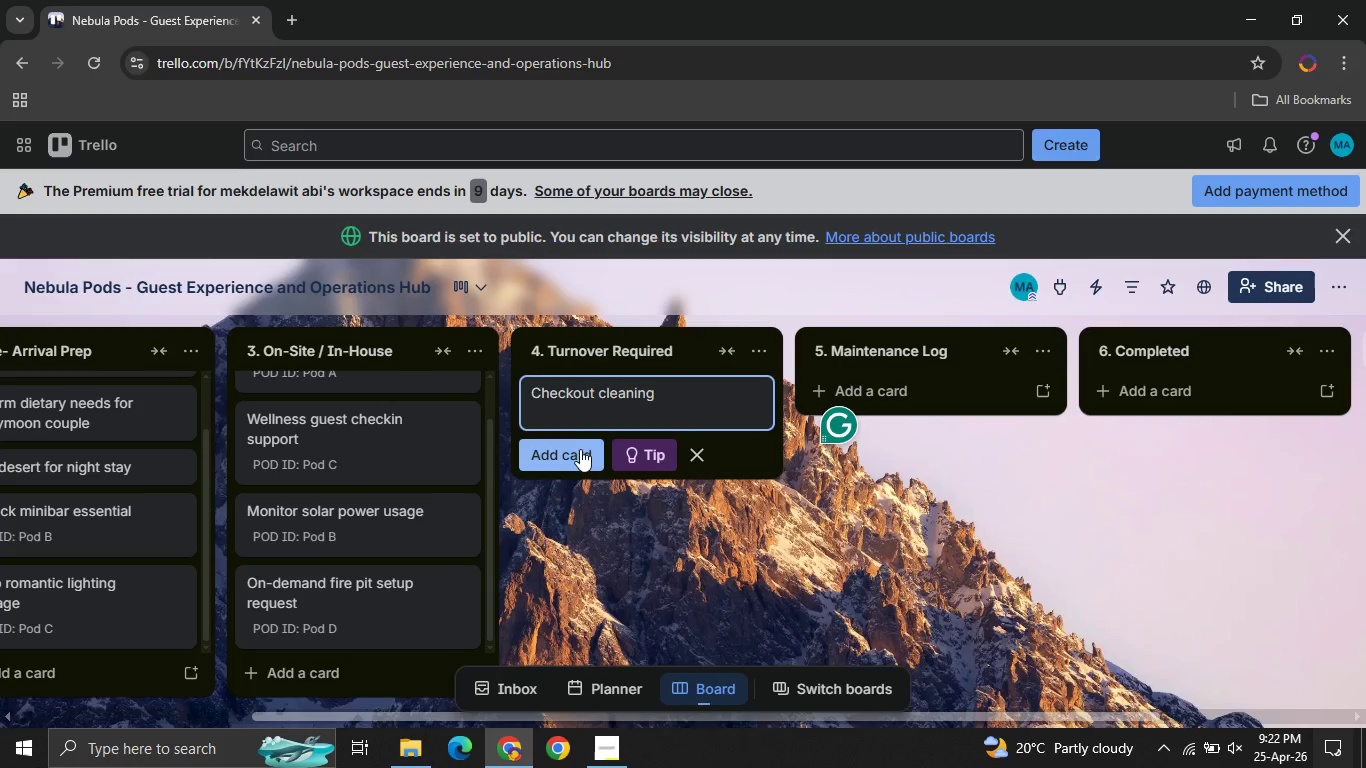 
left_click([579, 452])
 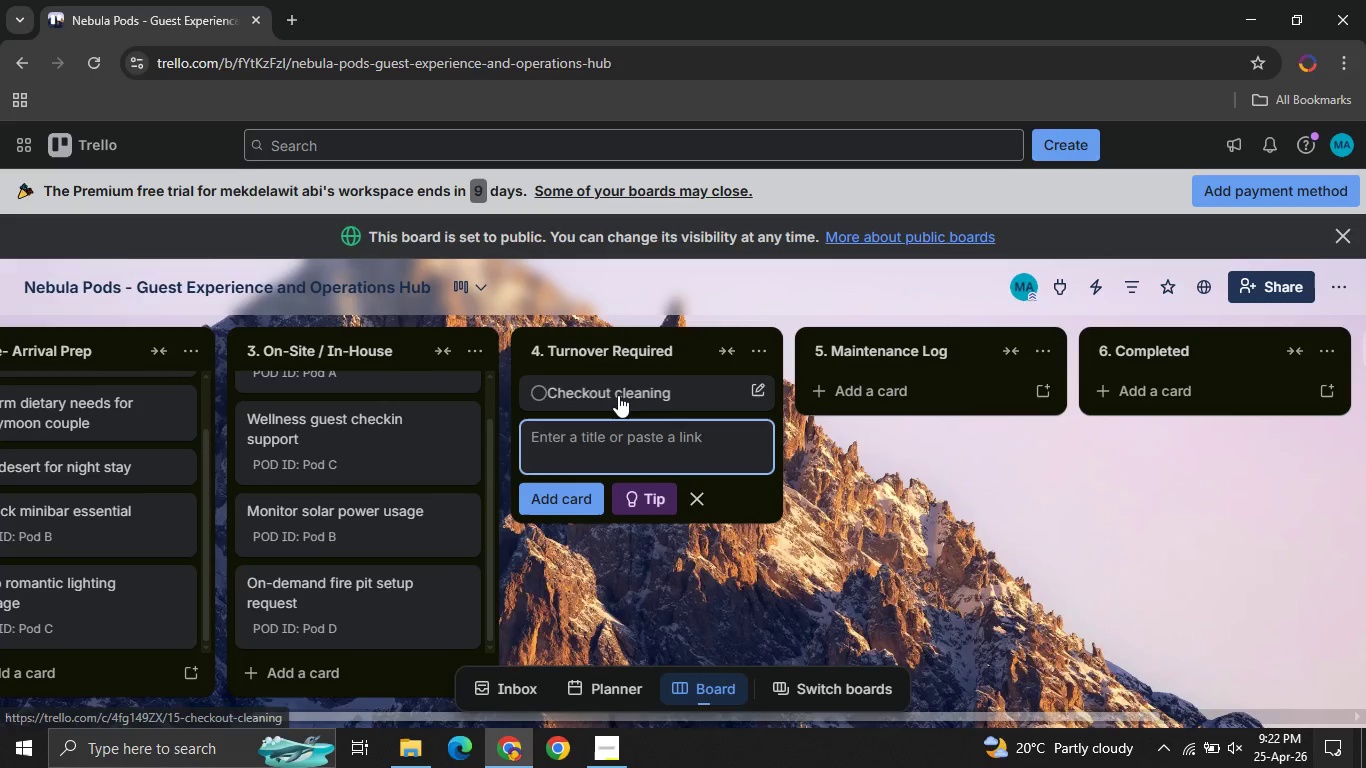 
left_click([618, 395])
 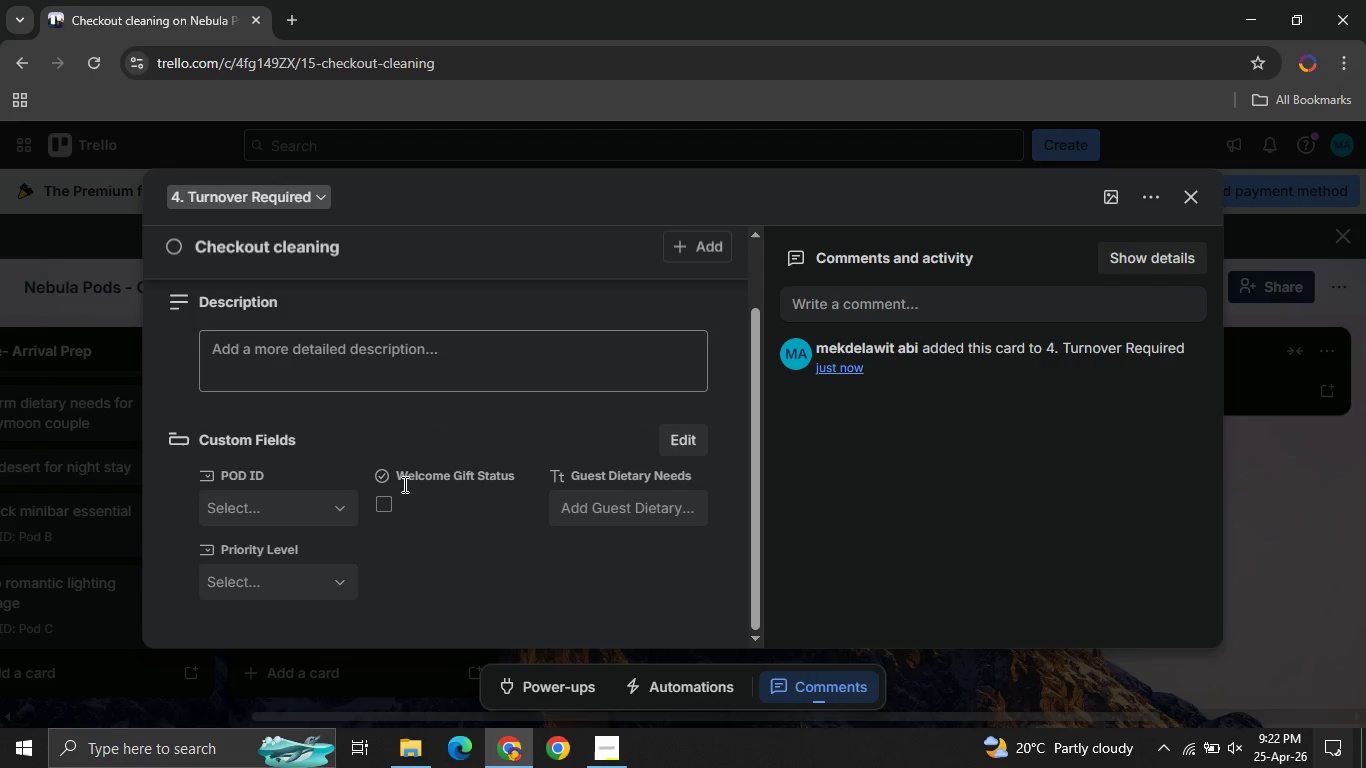 
left_click([298, 517])
 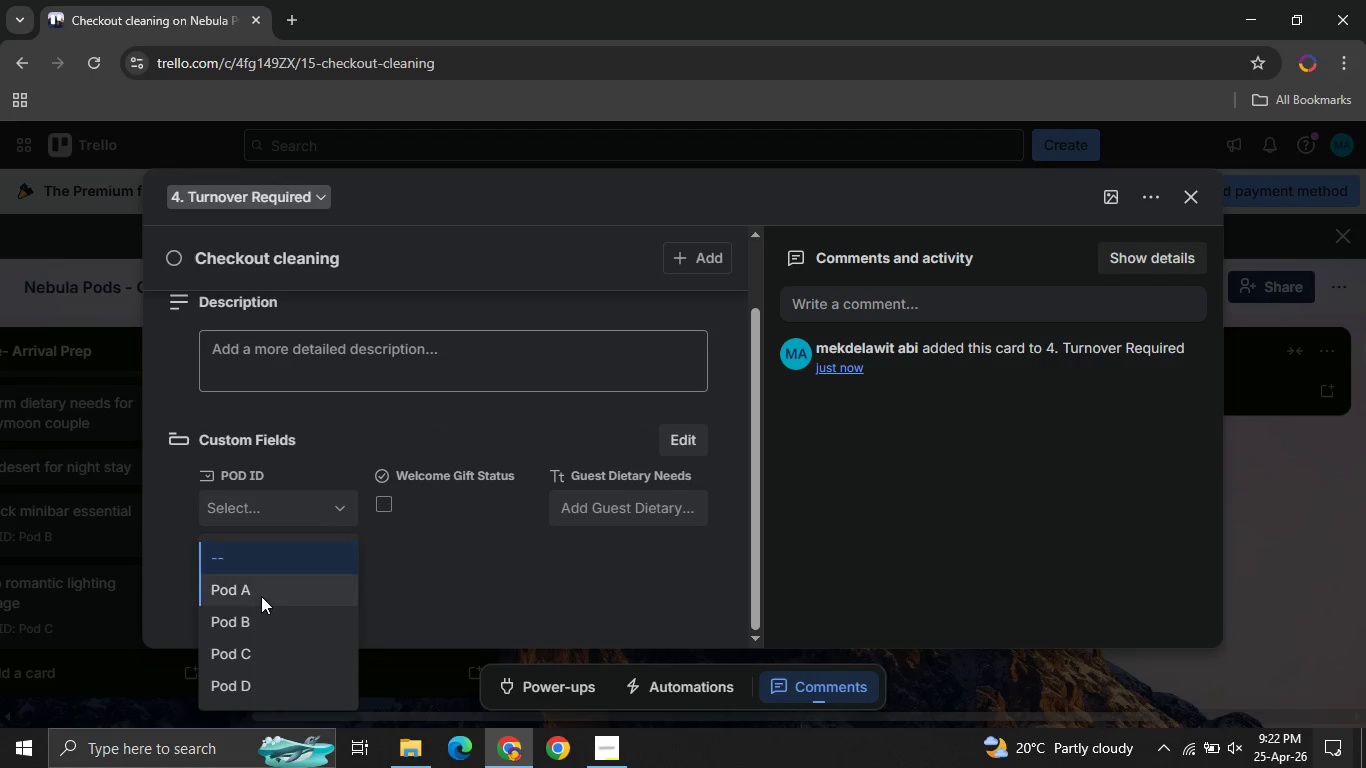 
left_click([261, 596])
 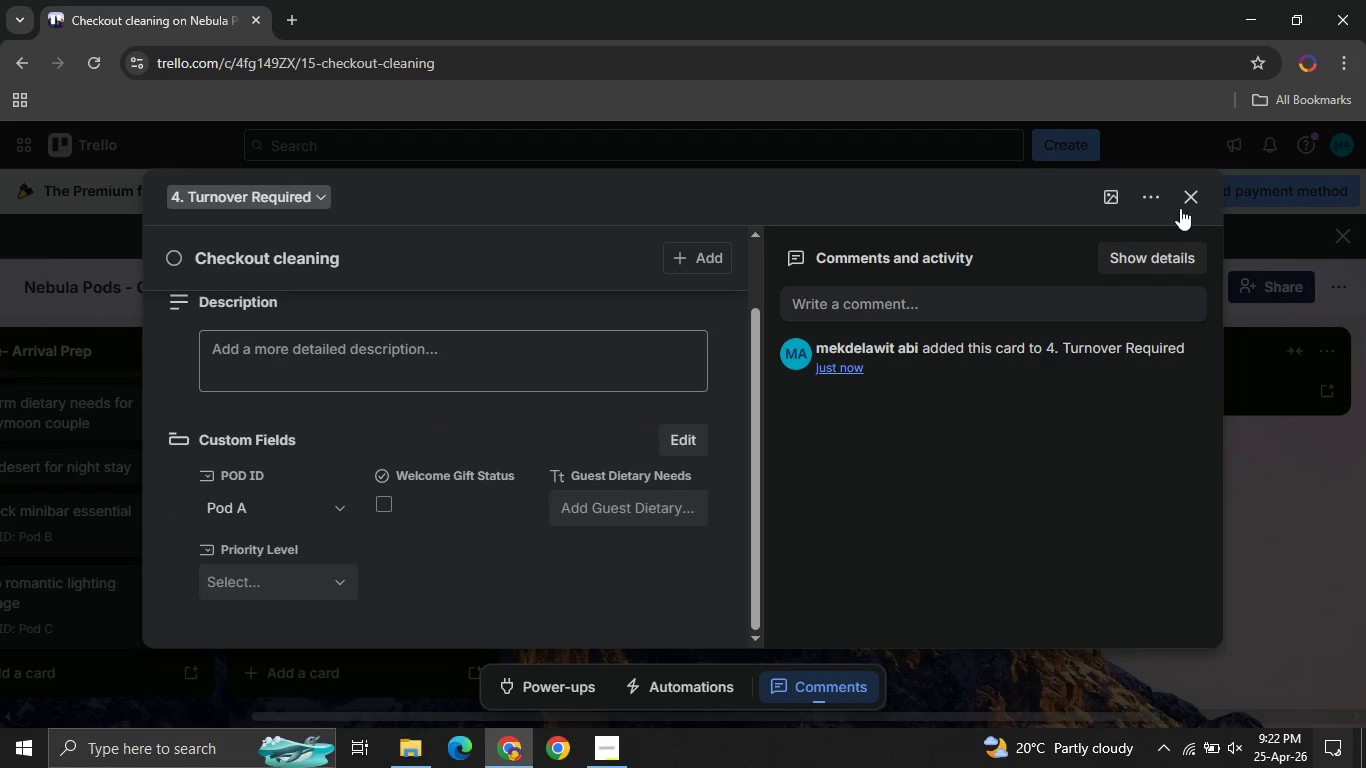 
left_click([1180, 207])
 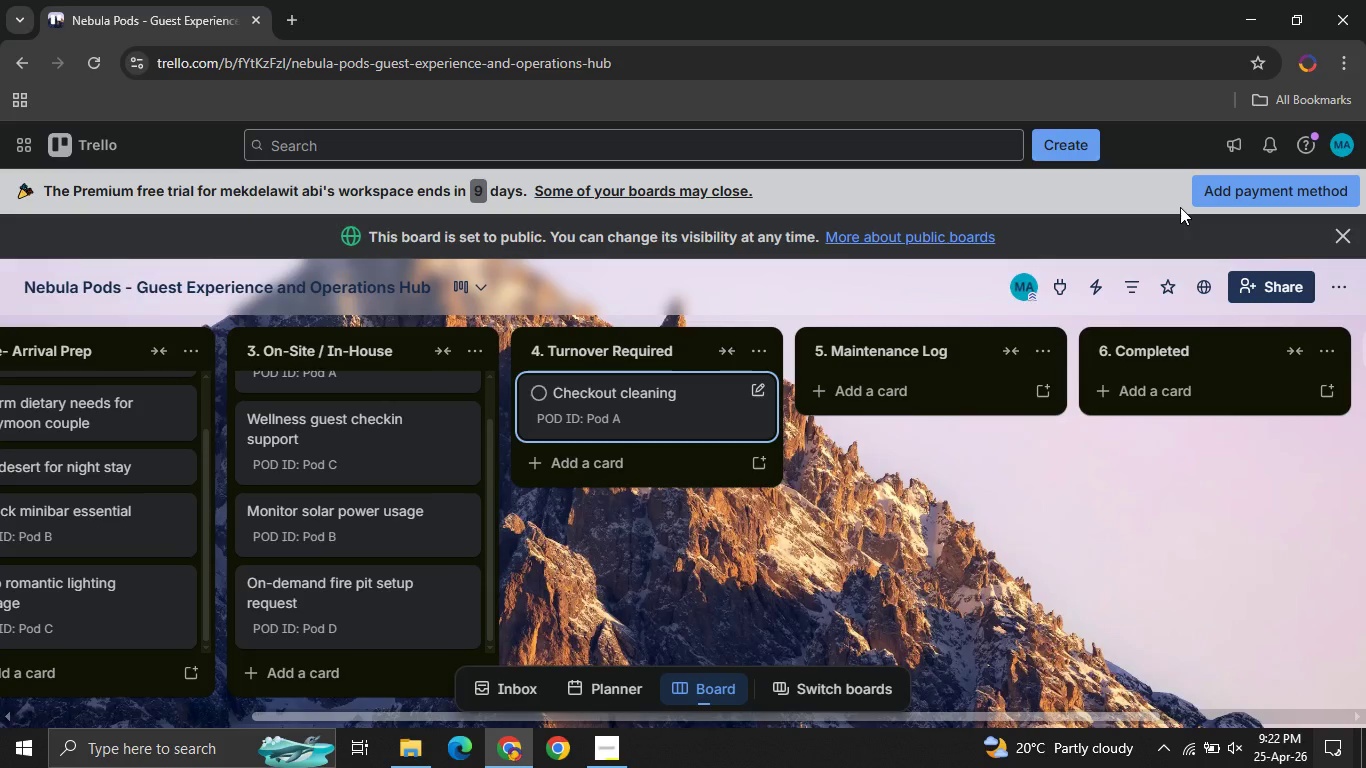 
wait(21.61)
 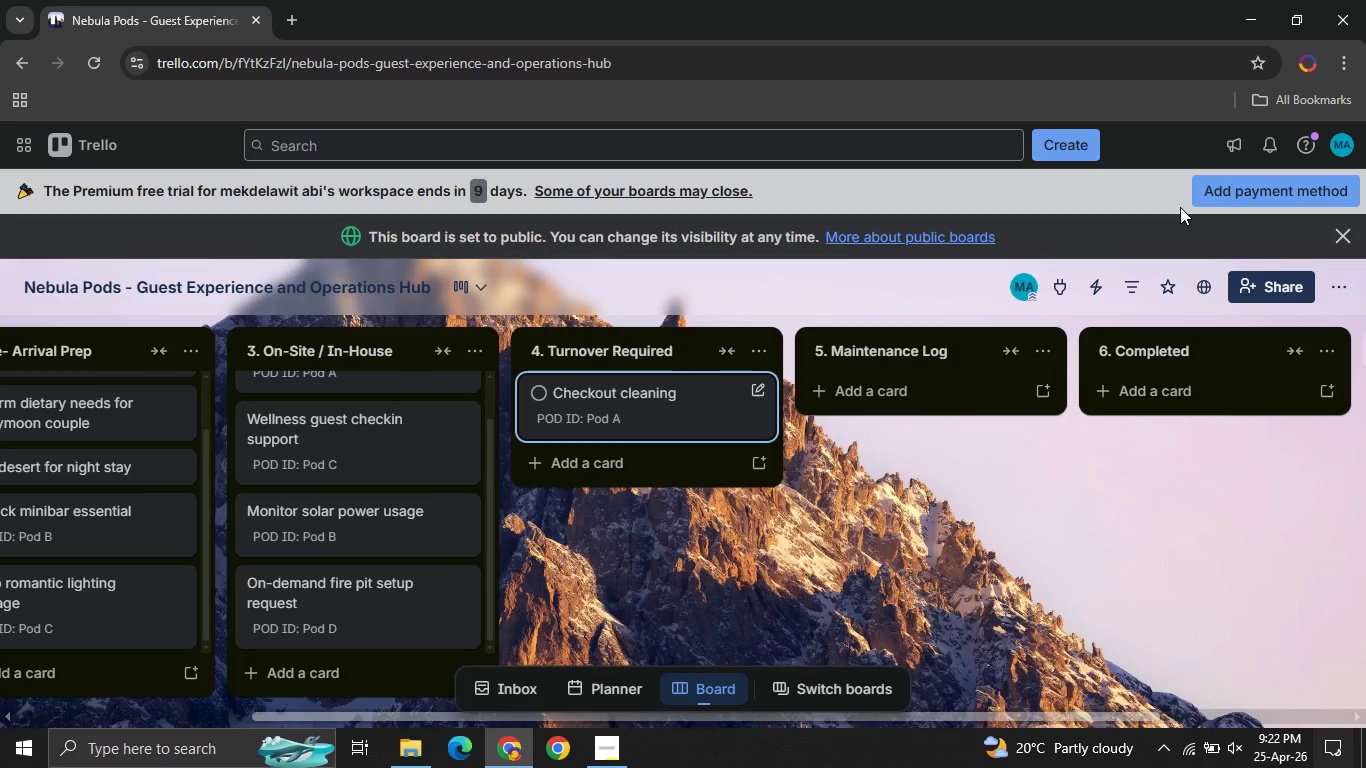 
left_click([615, 463])
 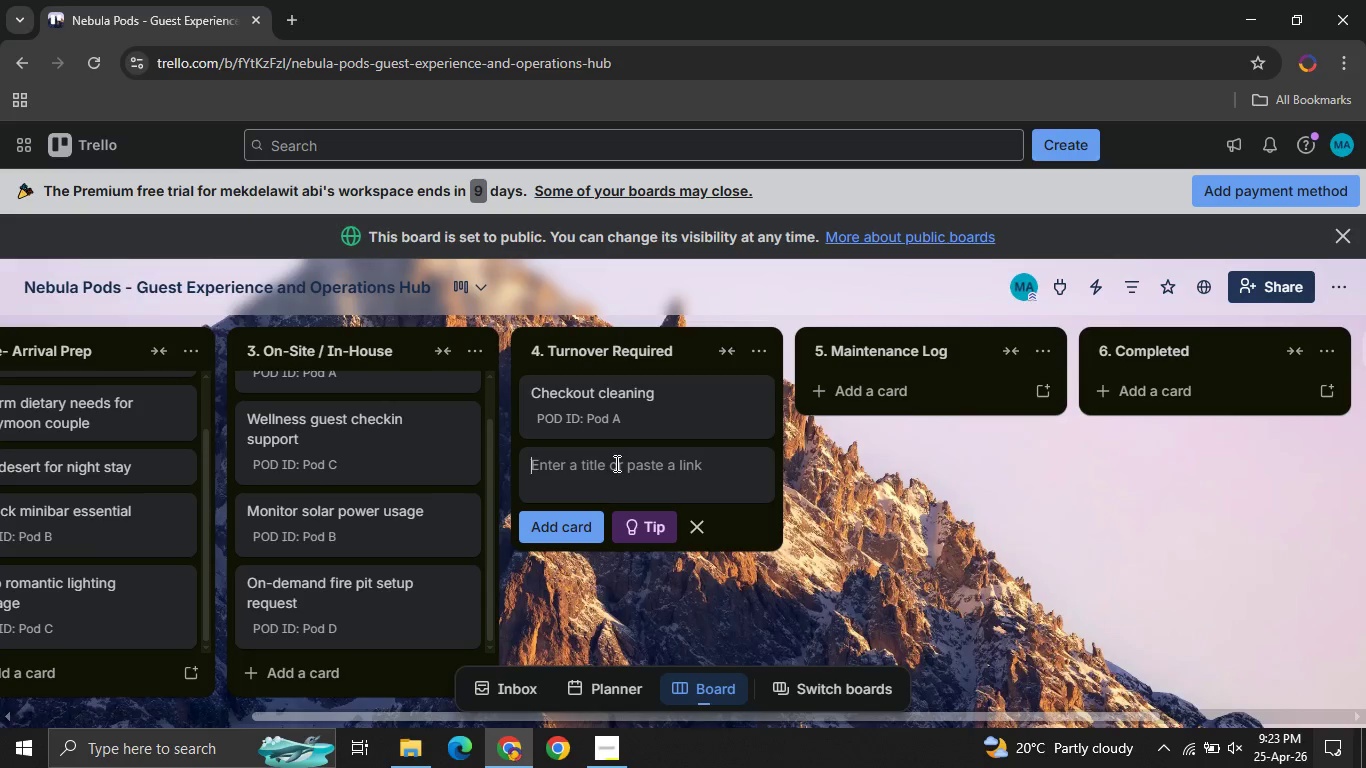 
type(Reser )
key(Backspace)
key(Backspace)
type(t bedding and linens )
 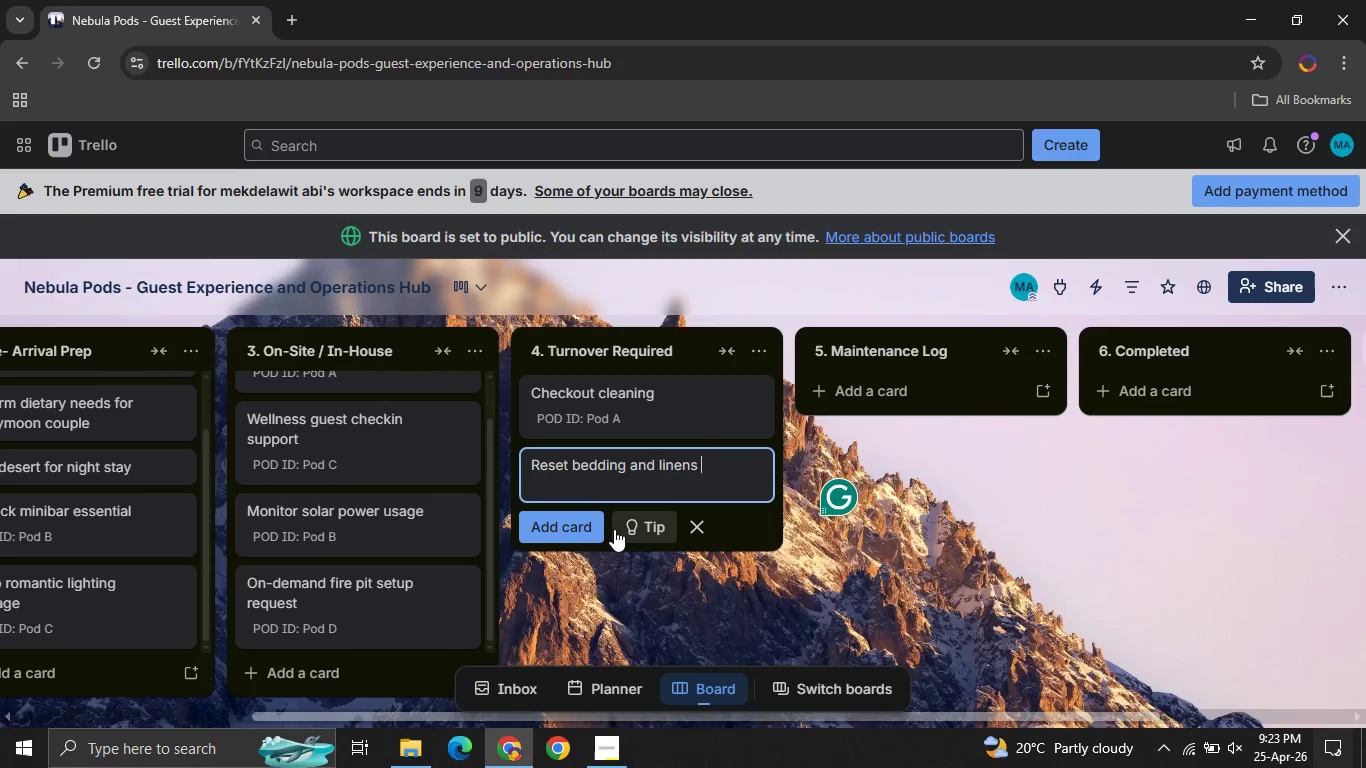 
left_click([553, 517])
 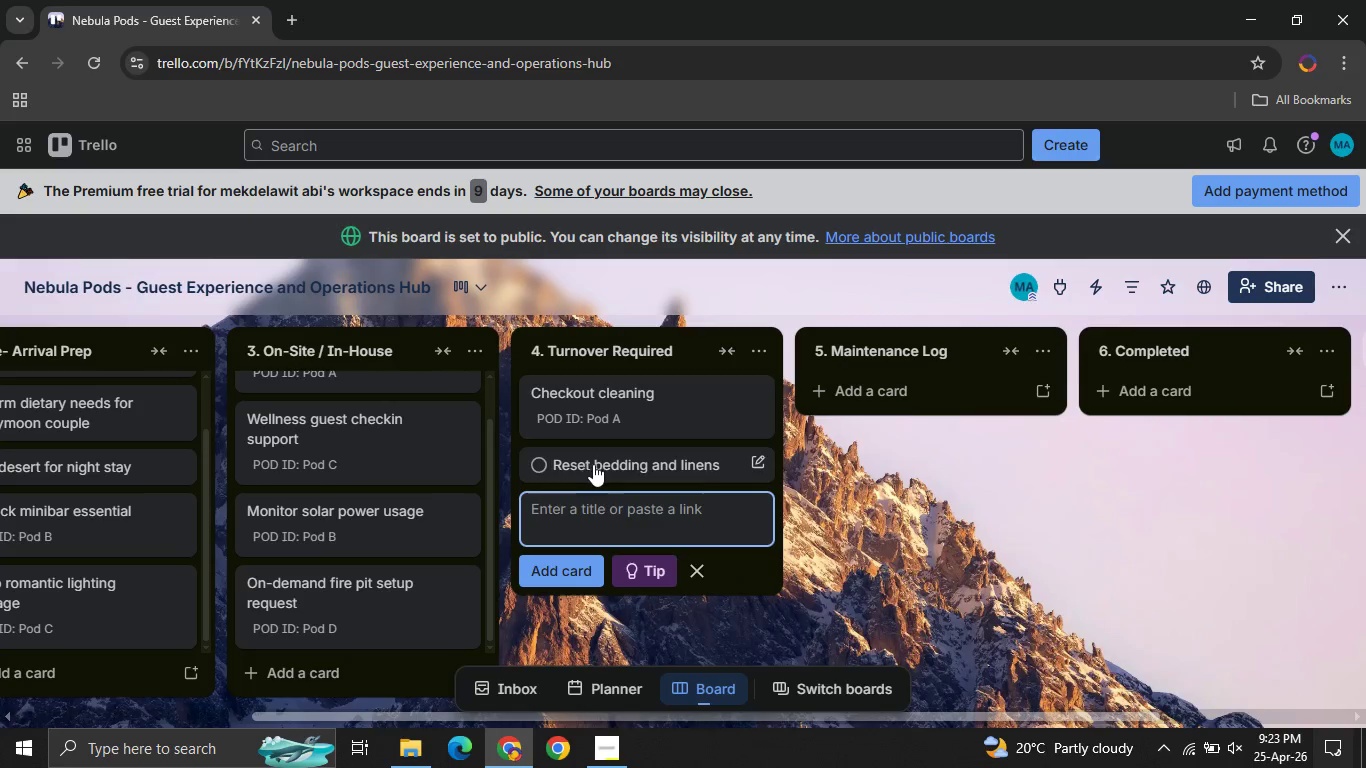 
left_click([620, 464])
 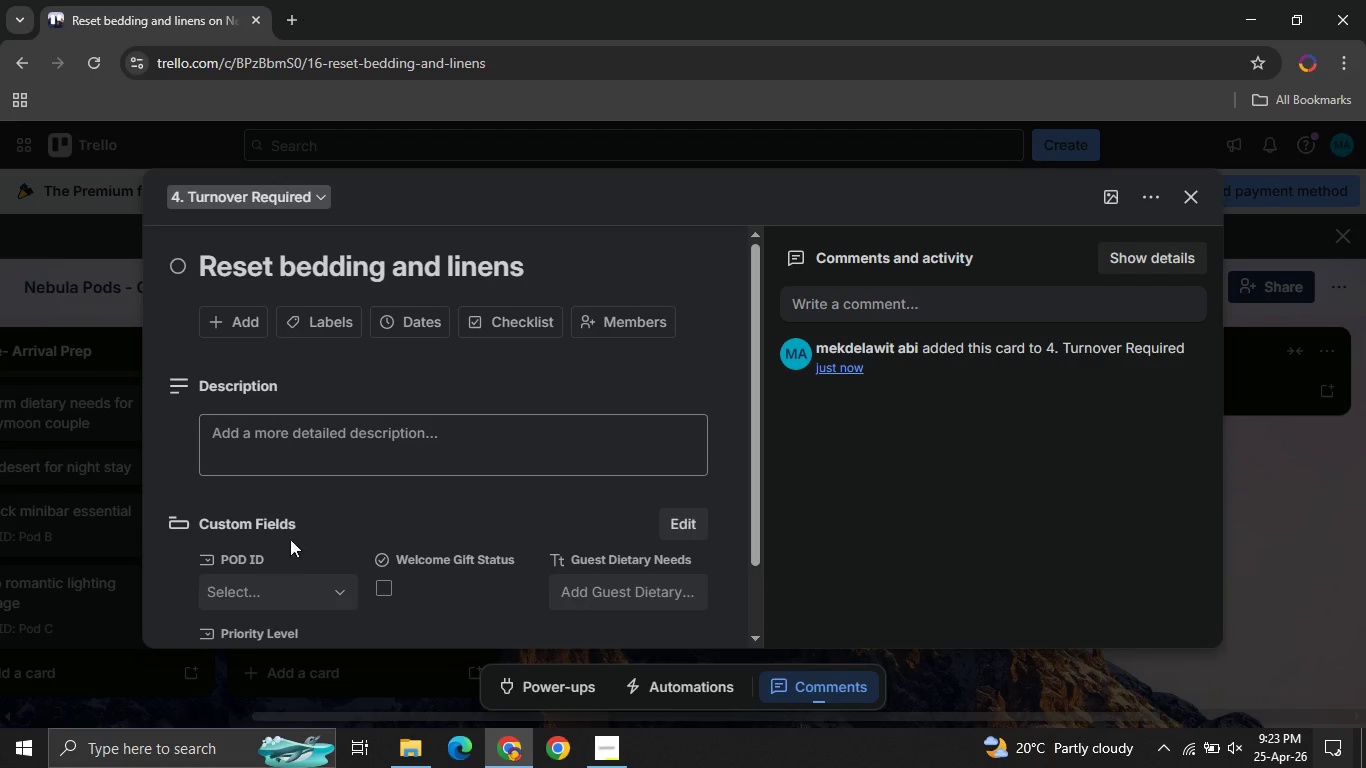 
left_click([318, 591])
 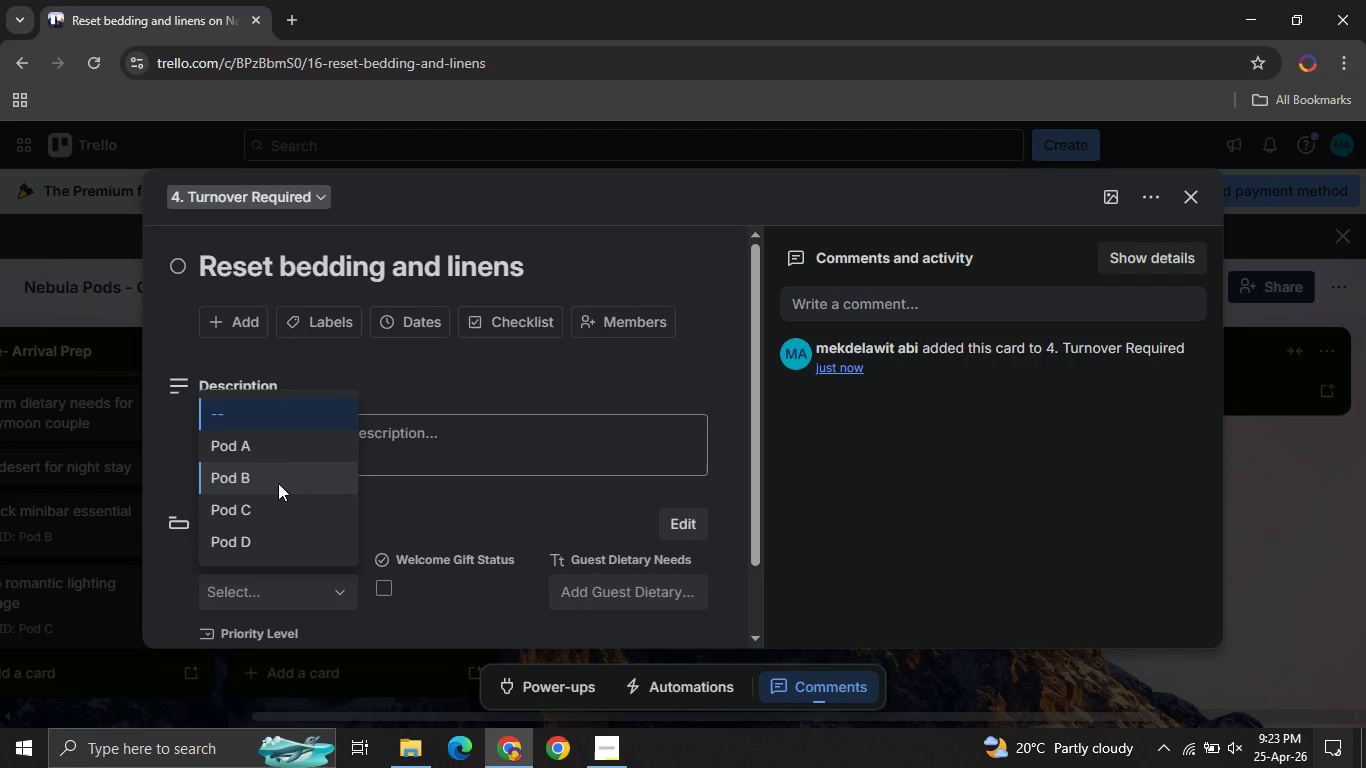 
left_click([277, 482])
 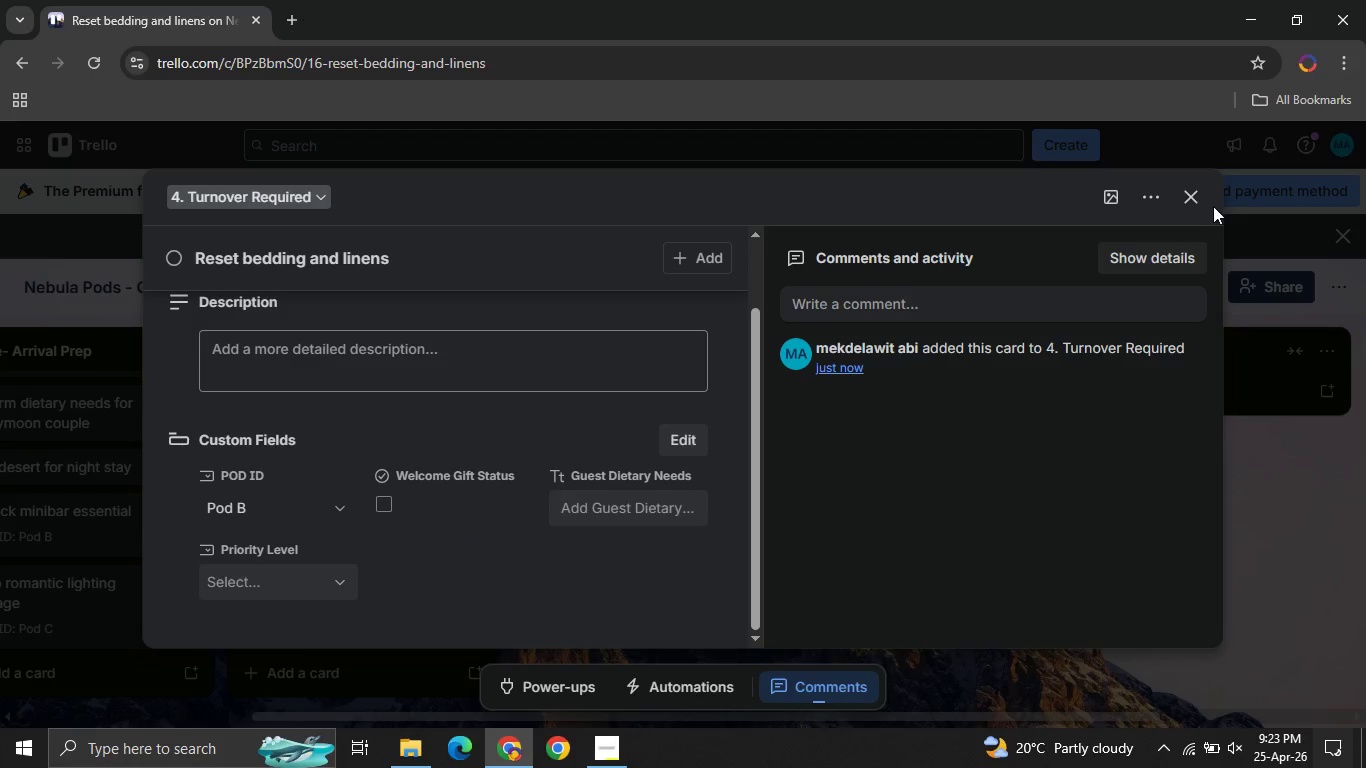 
left_click([1196, 193])
 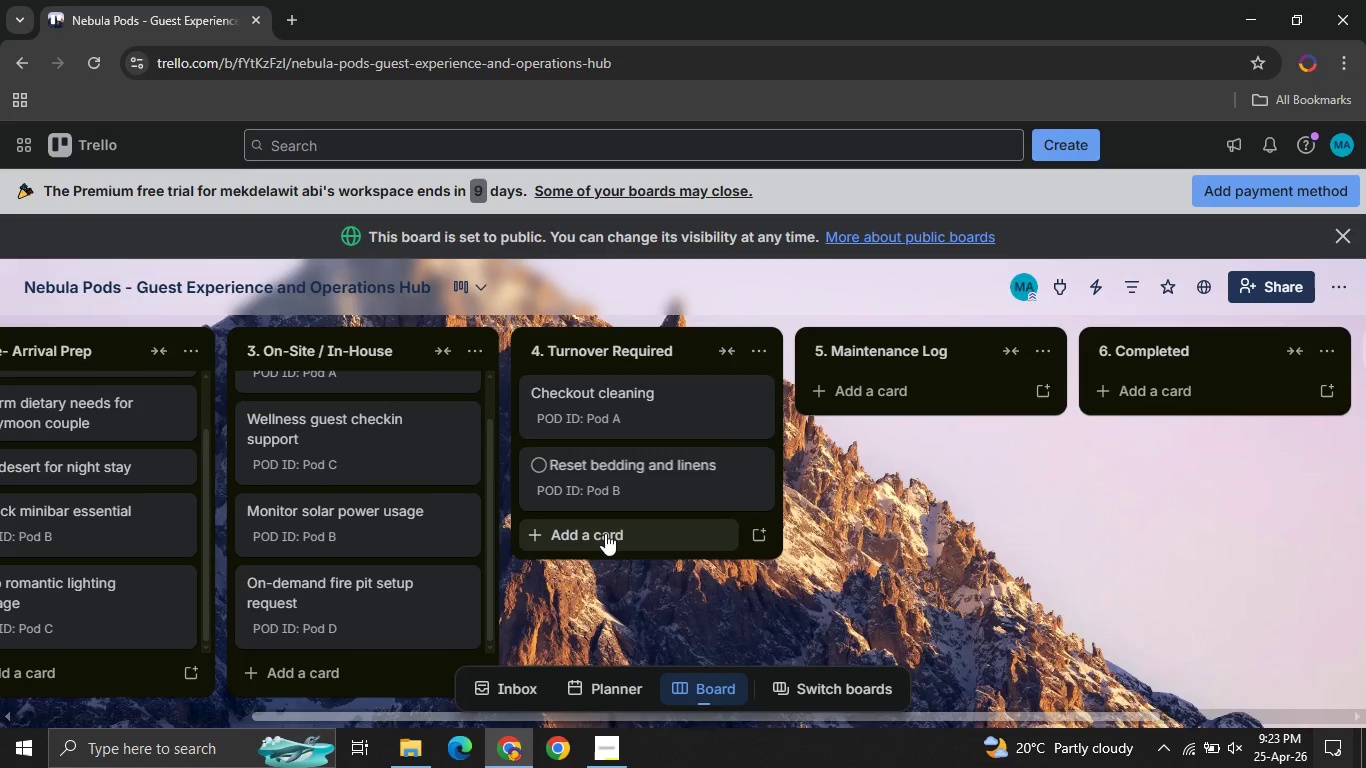 
left_click([598, 535])
 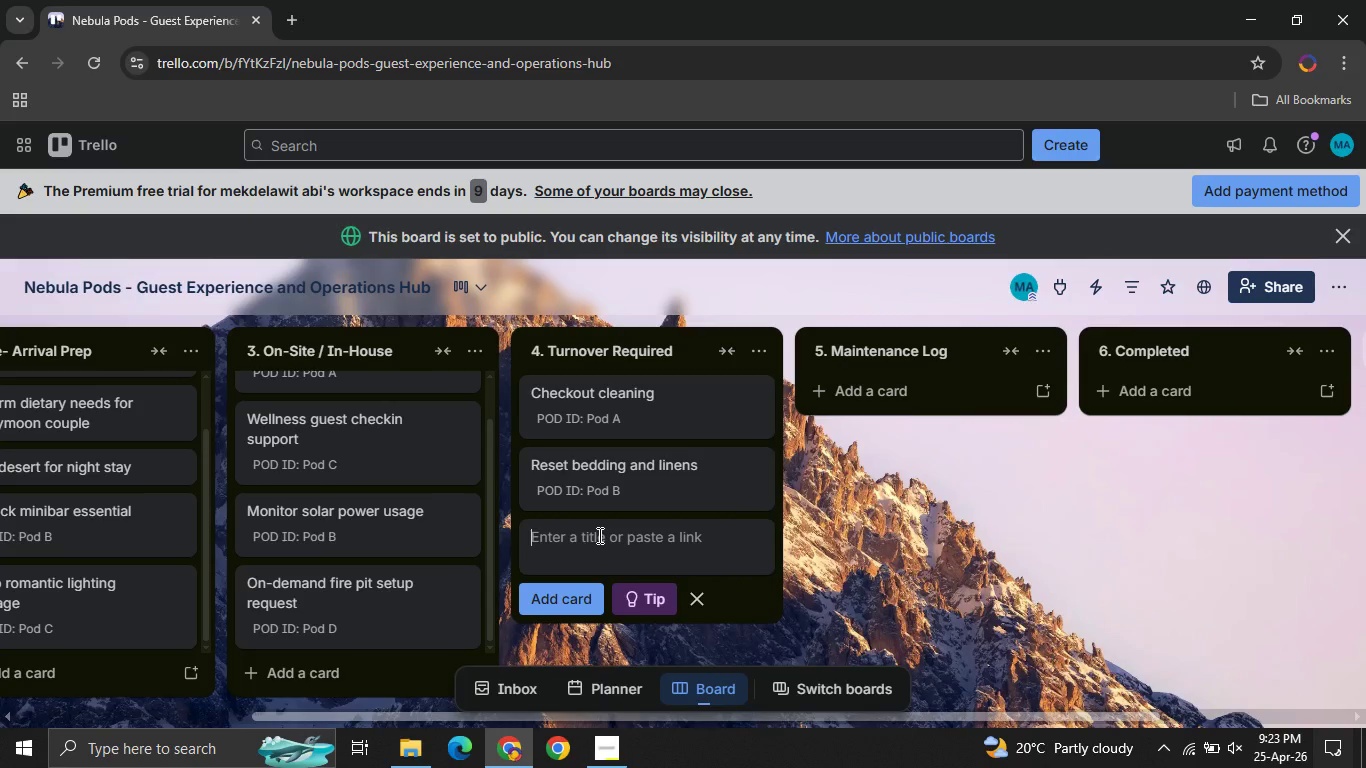 
type(Restock toiletries )
 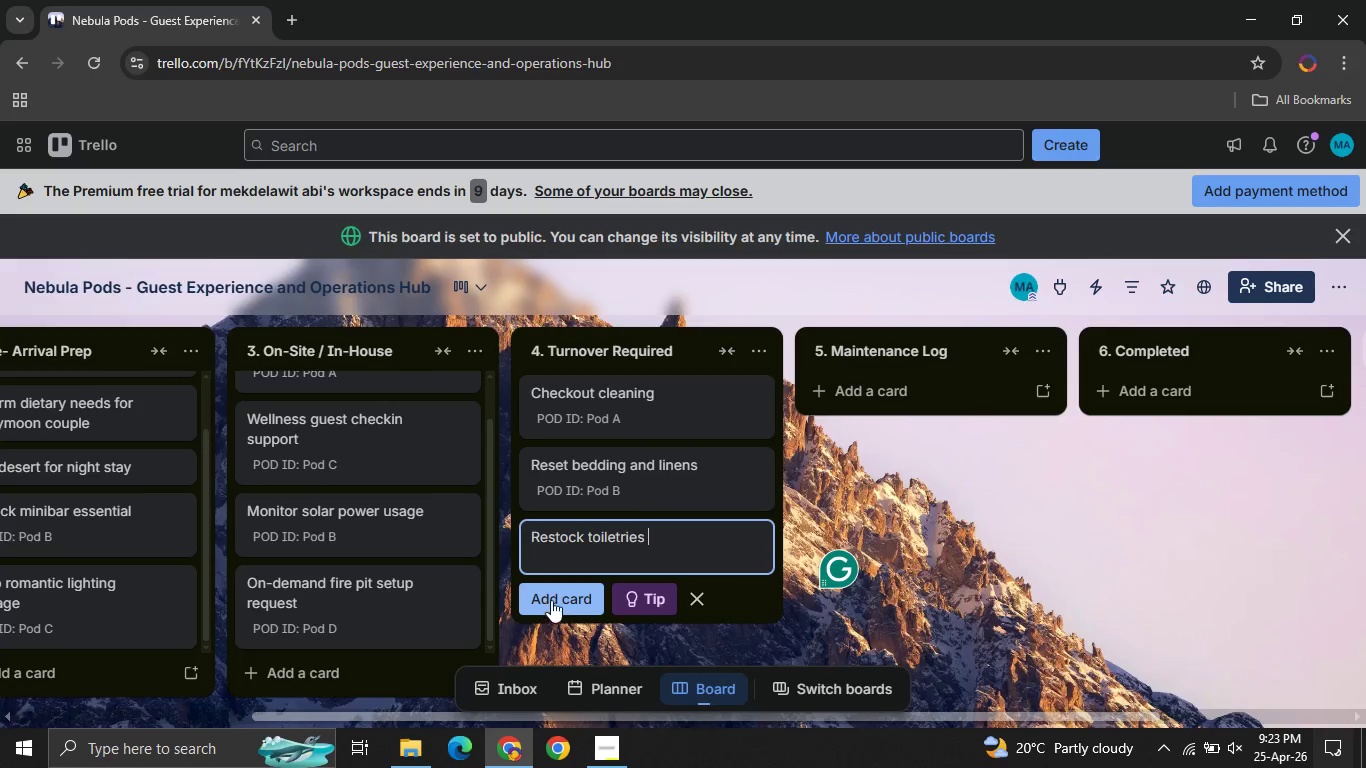 
left_click([549, 595])
 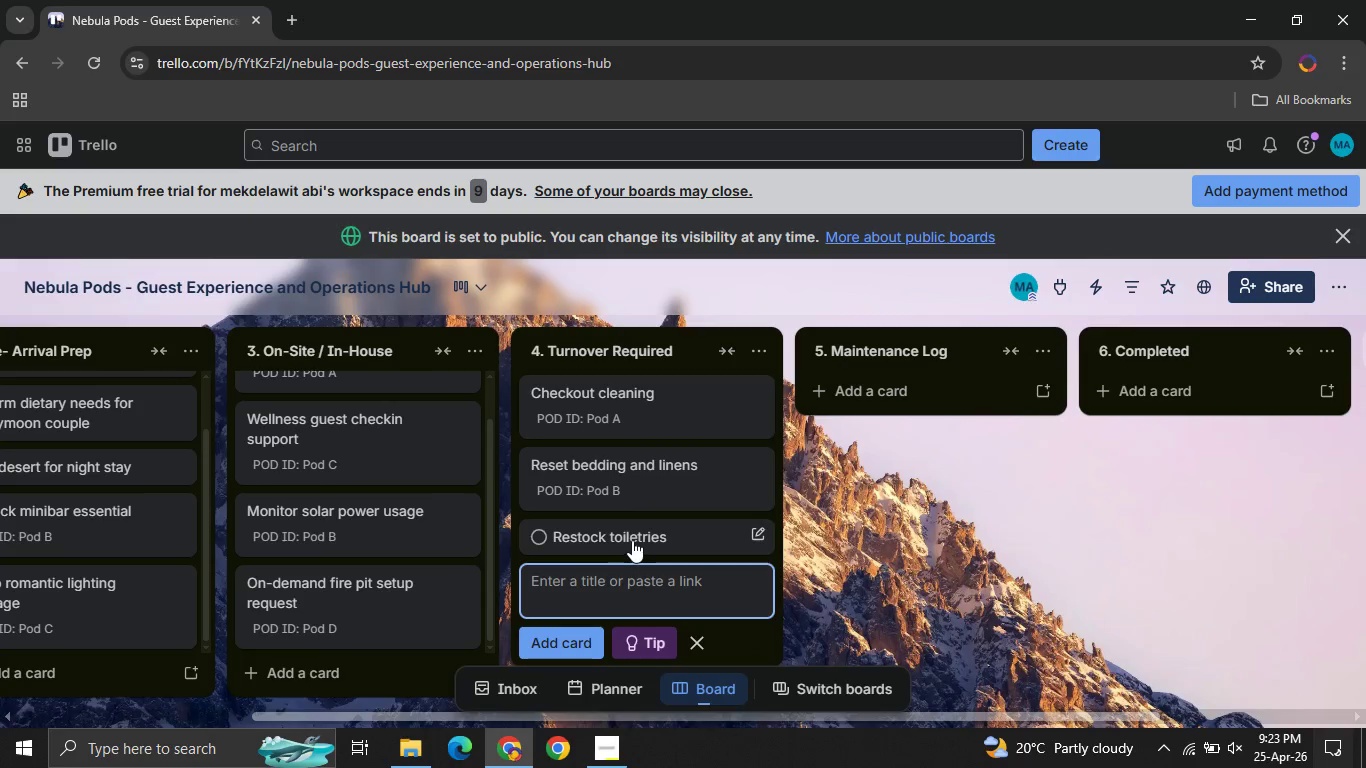 
left_click([632, 540])
 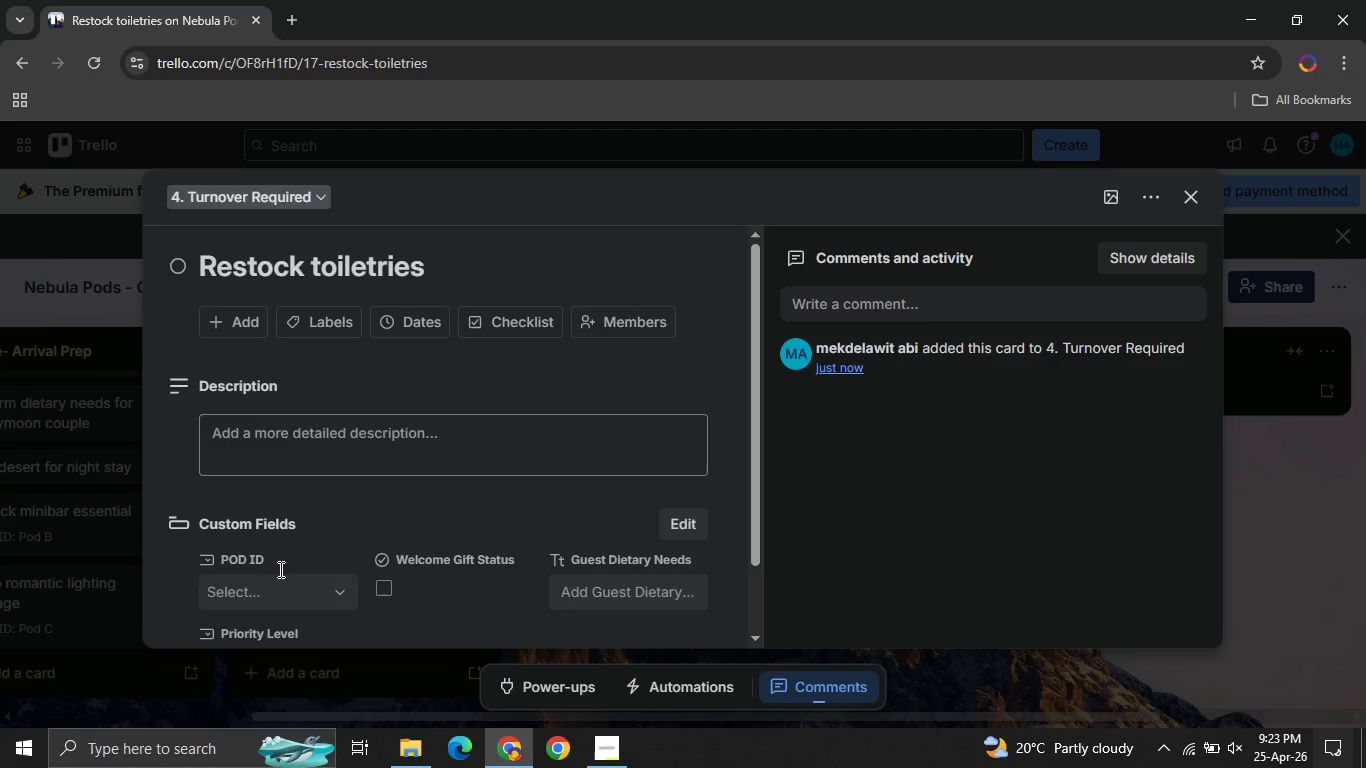 
left_click([276, 576])
 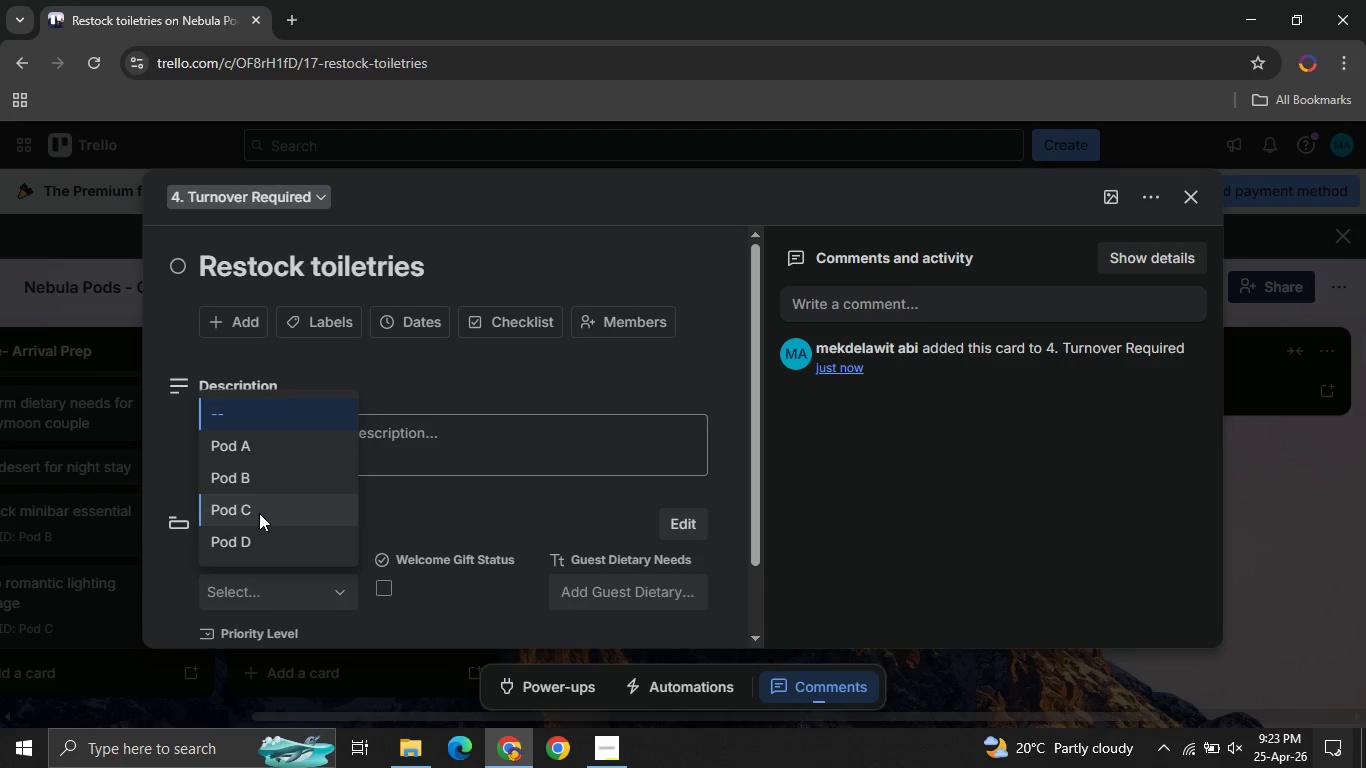 
left_click([259, 513])
 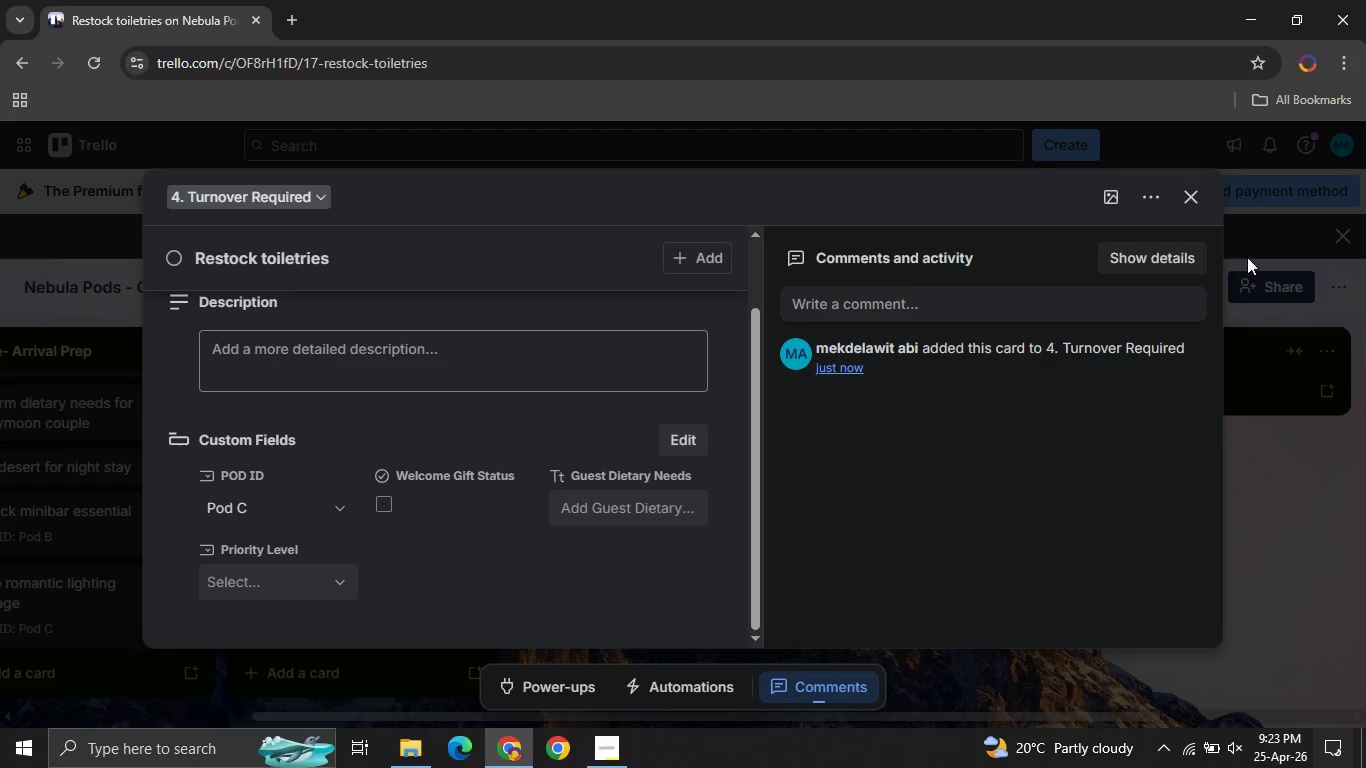 
left_click([1182, 196])
 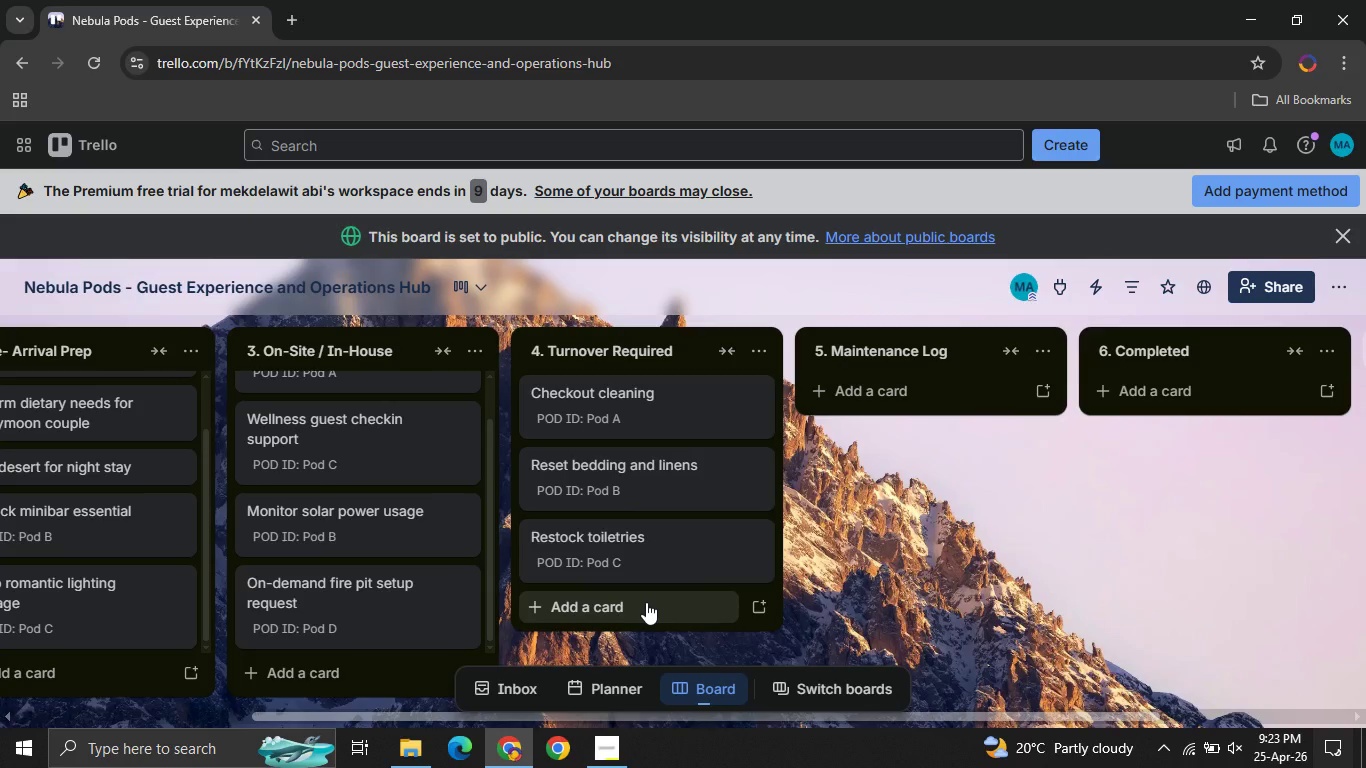 
left_click([646, 602])
 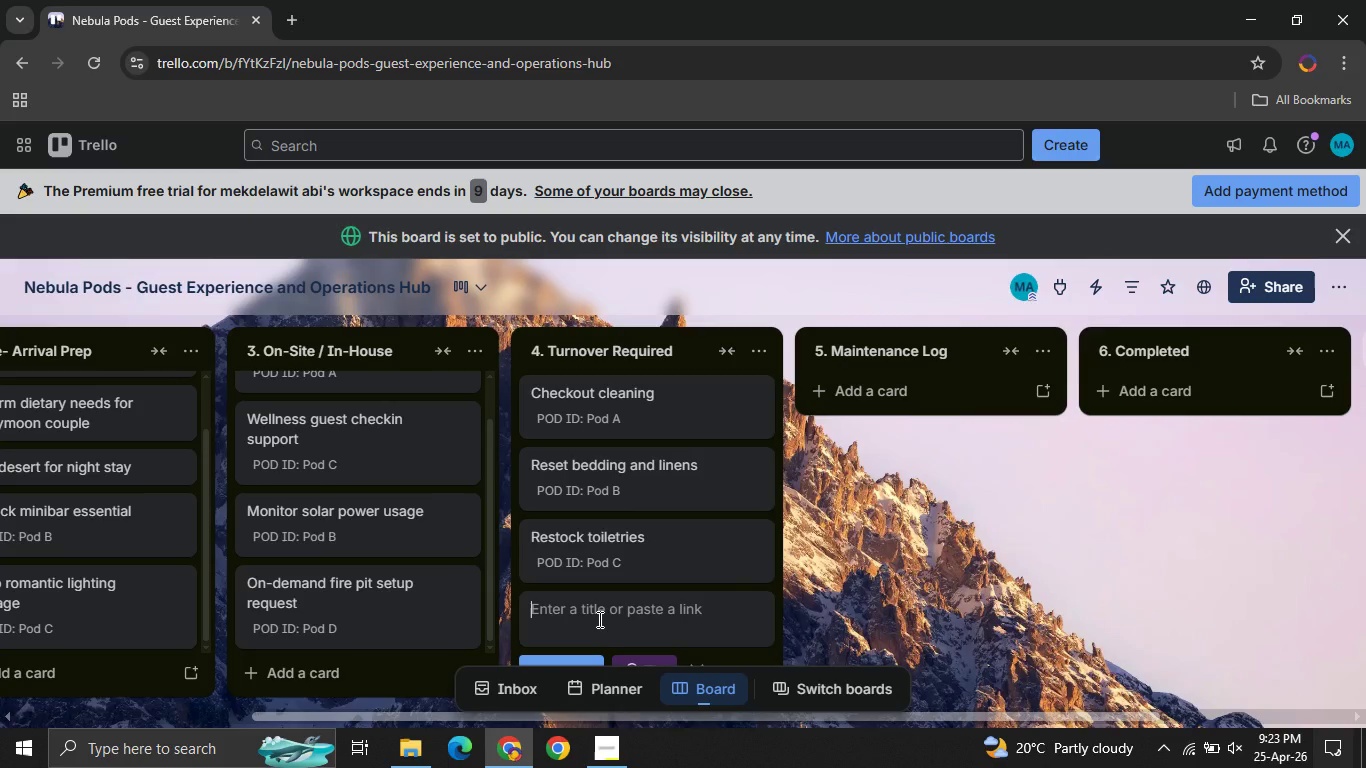 
type(Deep clean outdoor )
 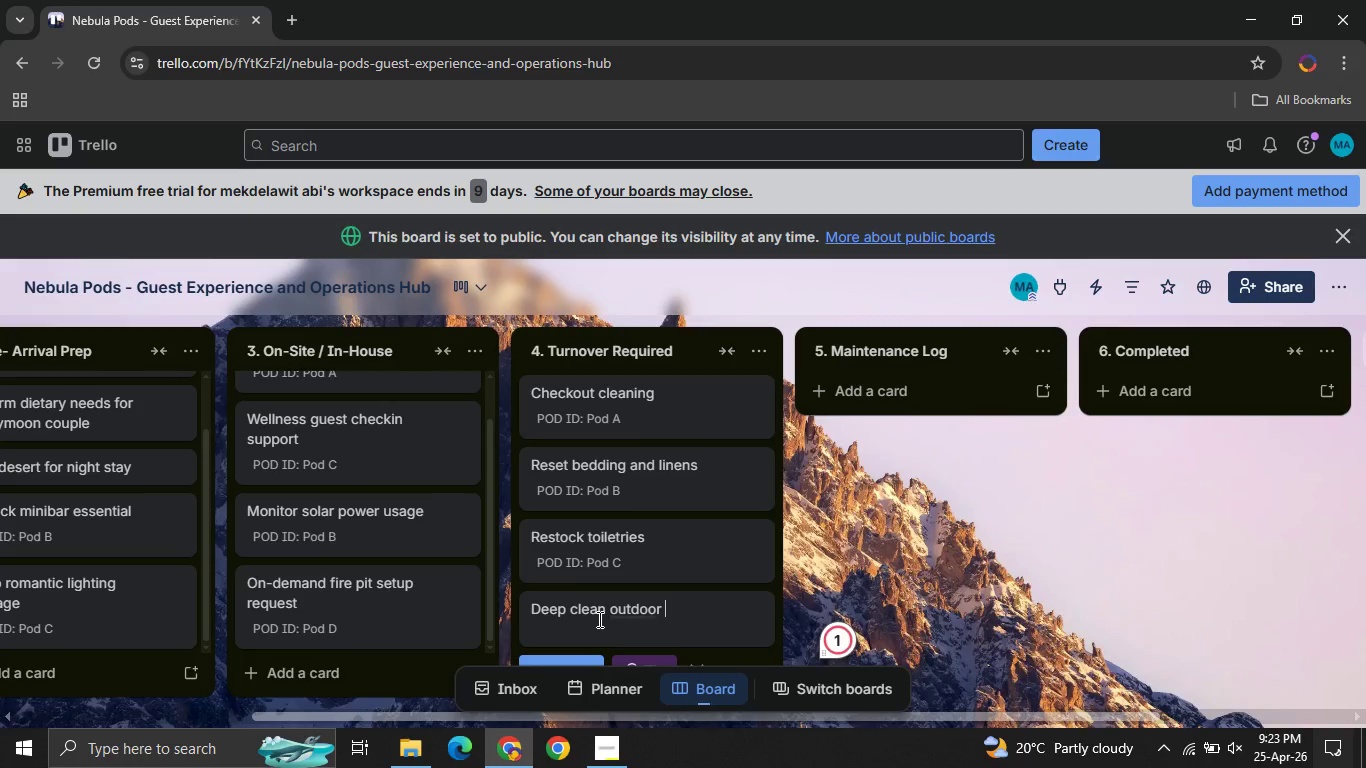 
type(lounge )
 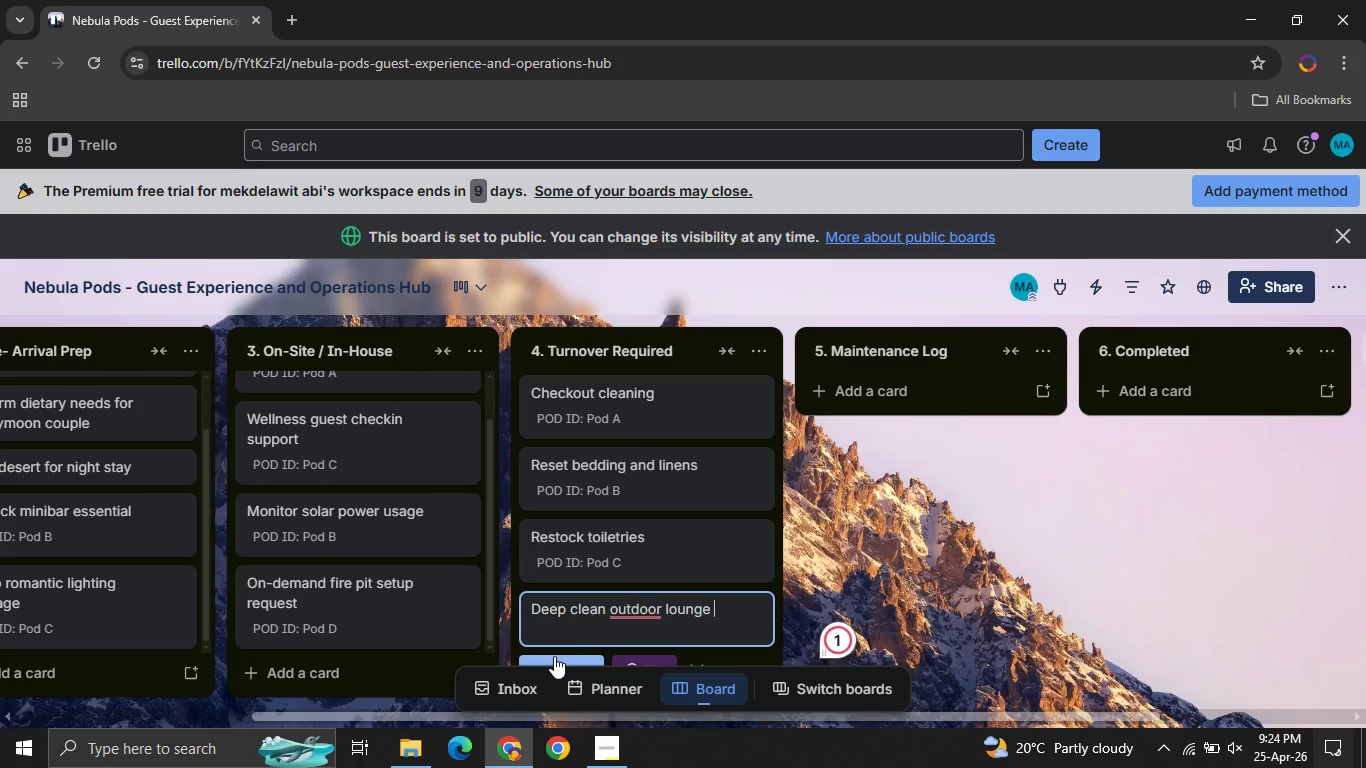 
left_click([554, 656])
 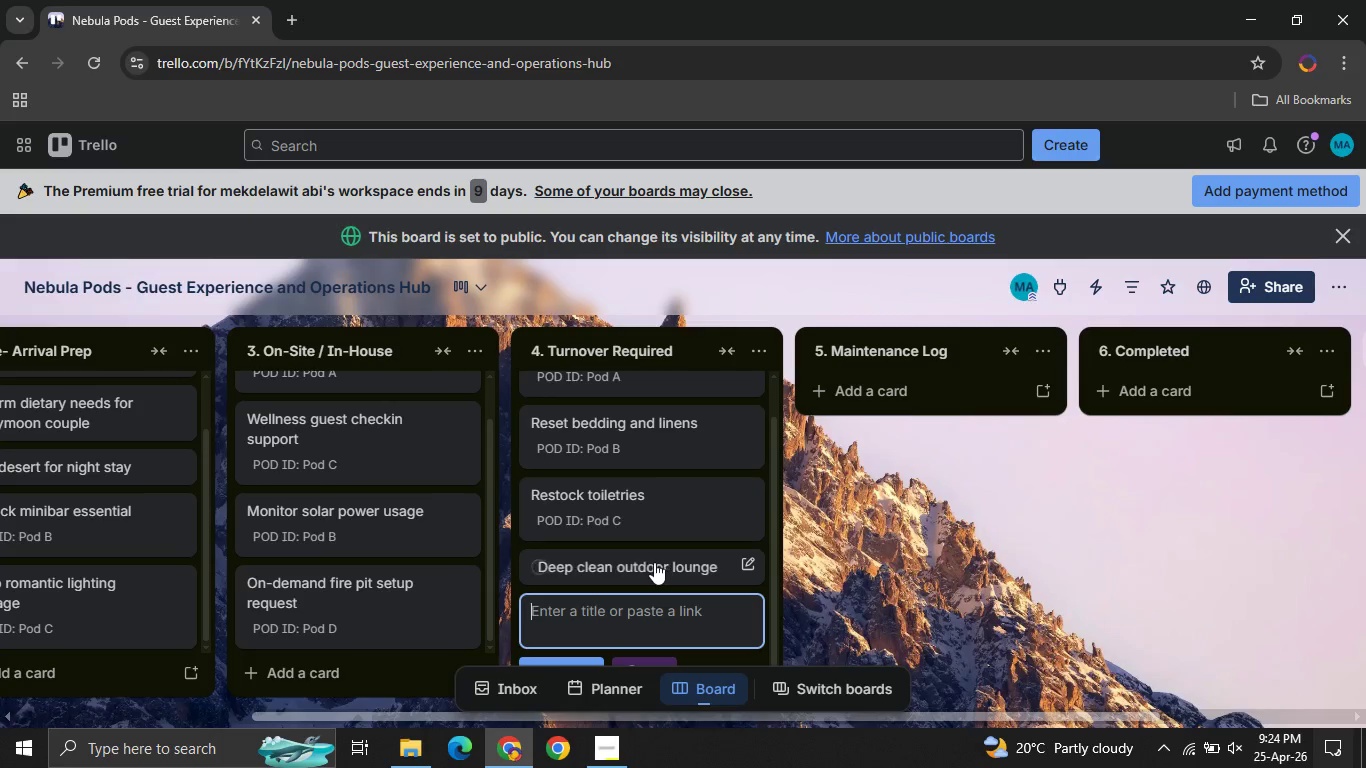 
left_click([654, 562])
 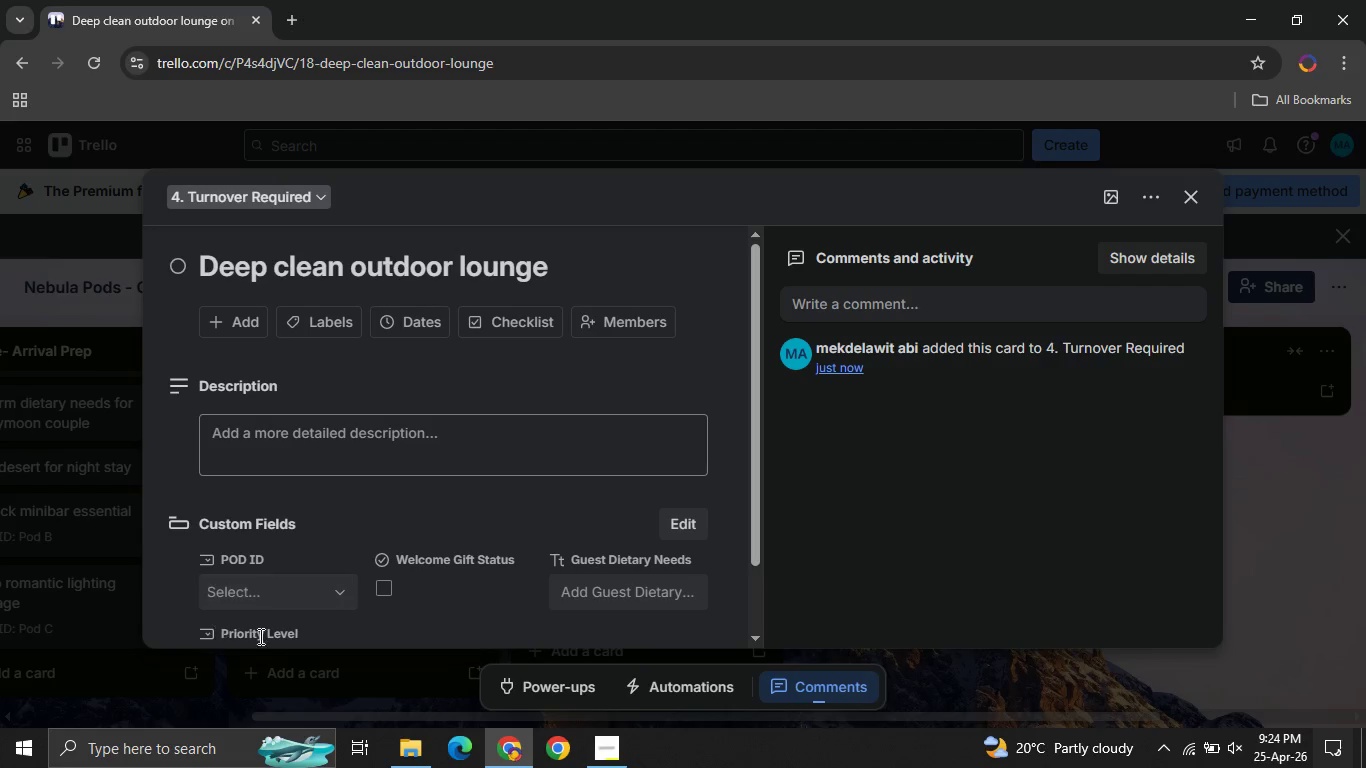 
left_click([280, 599])
 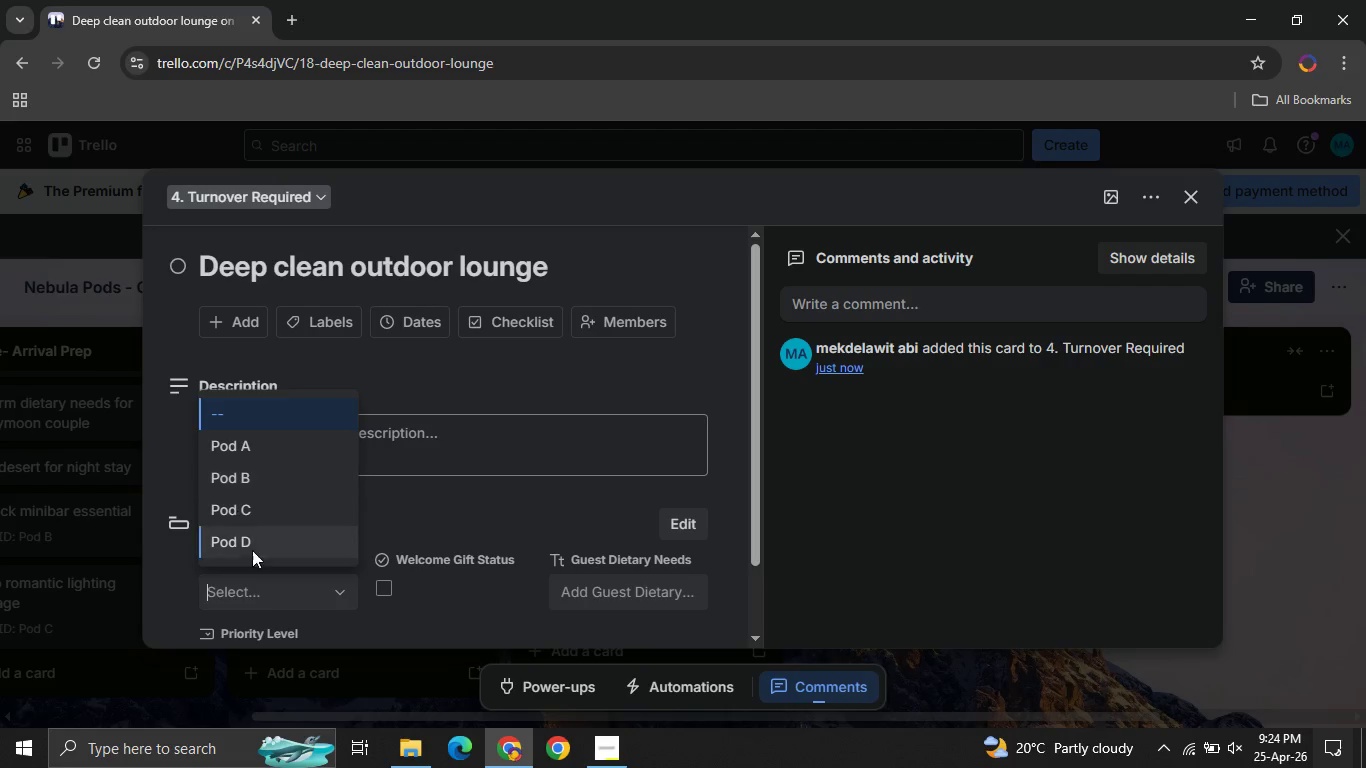 
left_click([255, 558])
 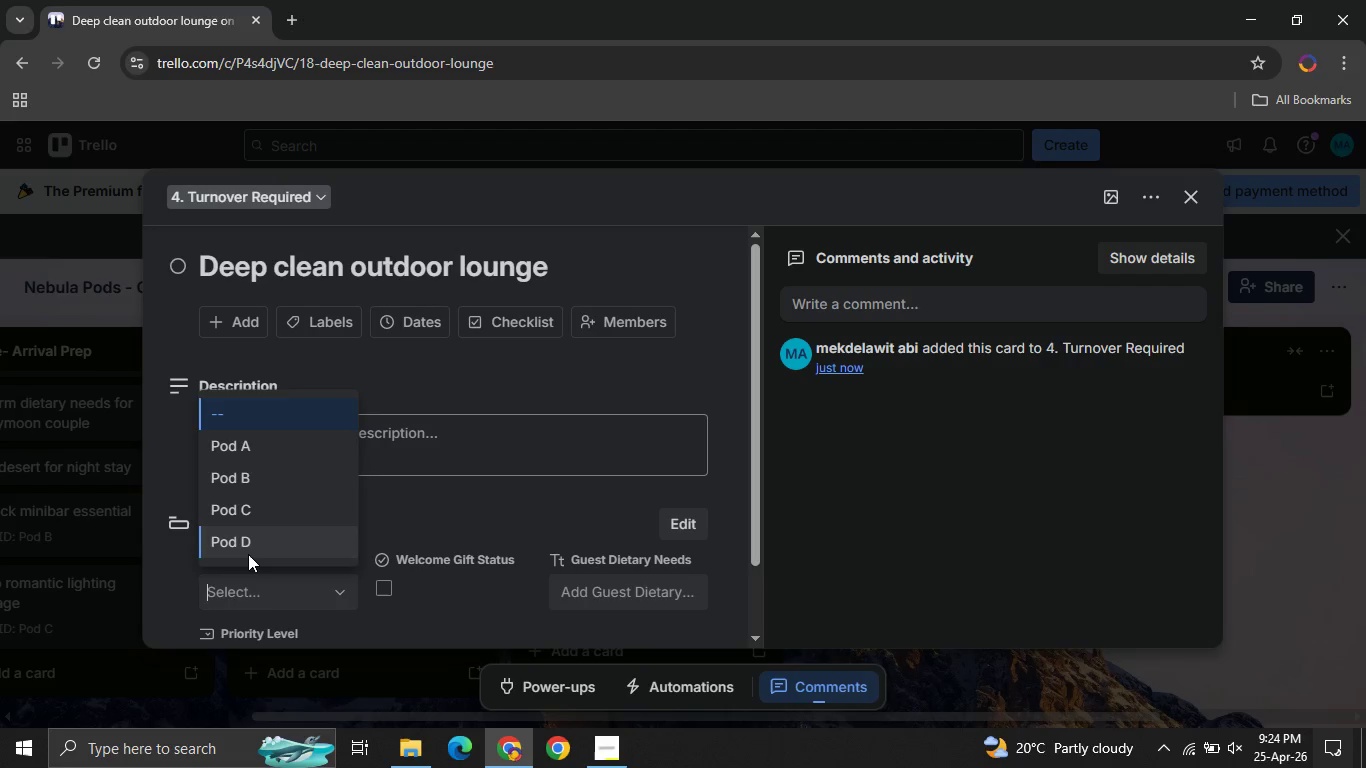 
left_click([248, 554])
 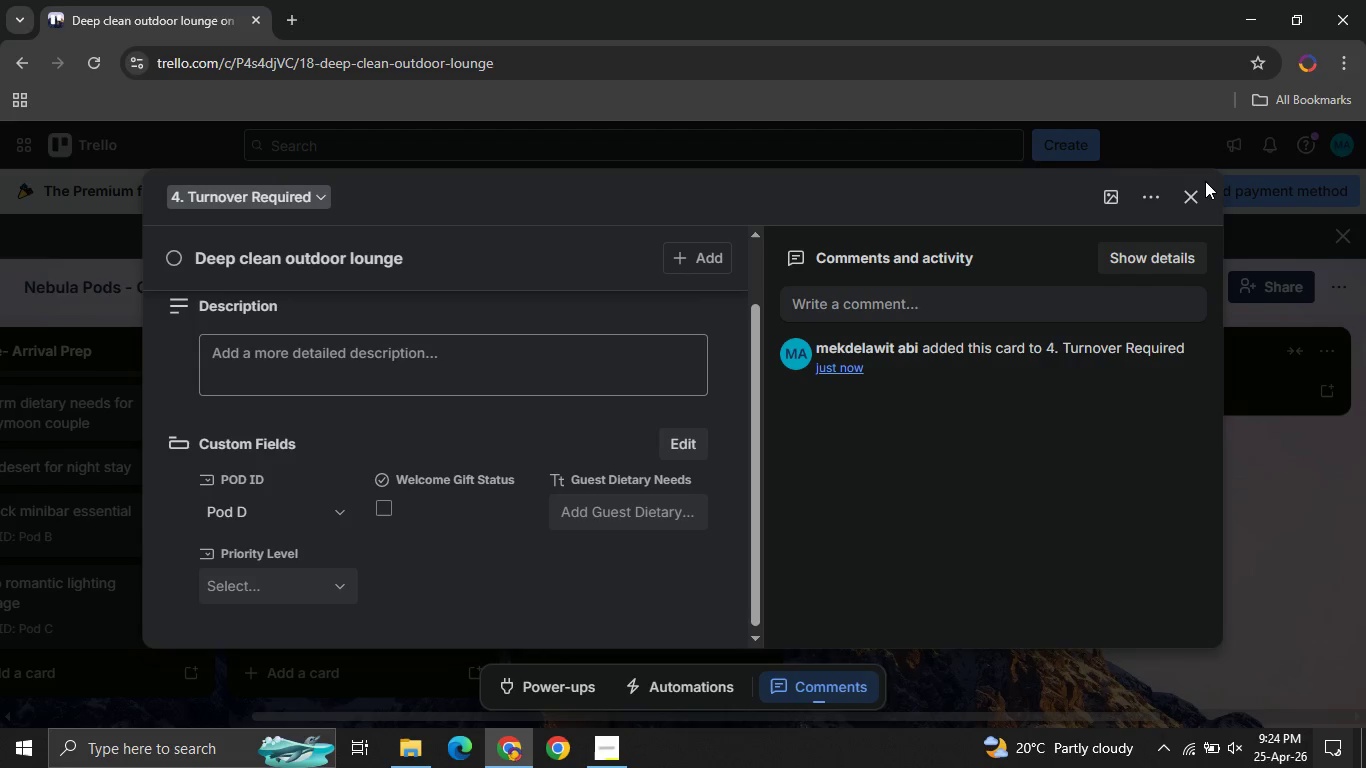 
left_click([1188, 198])
 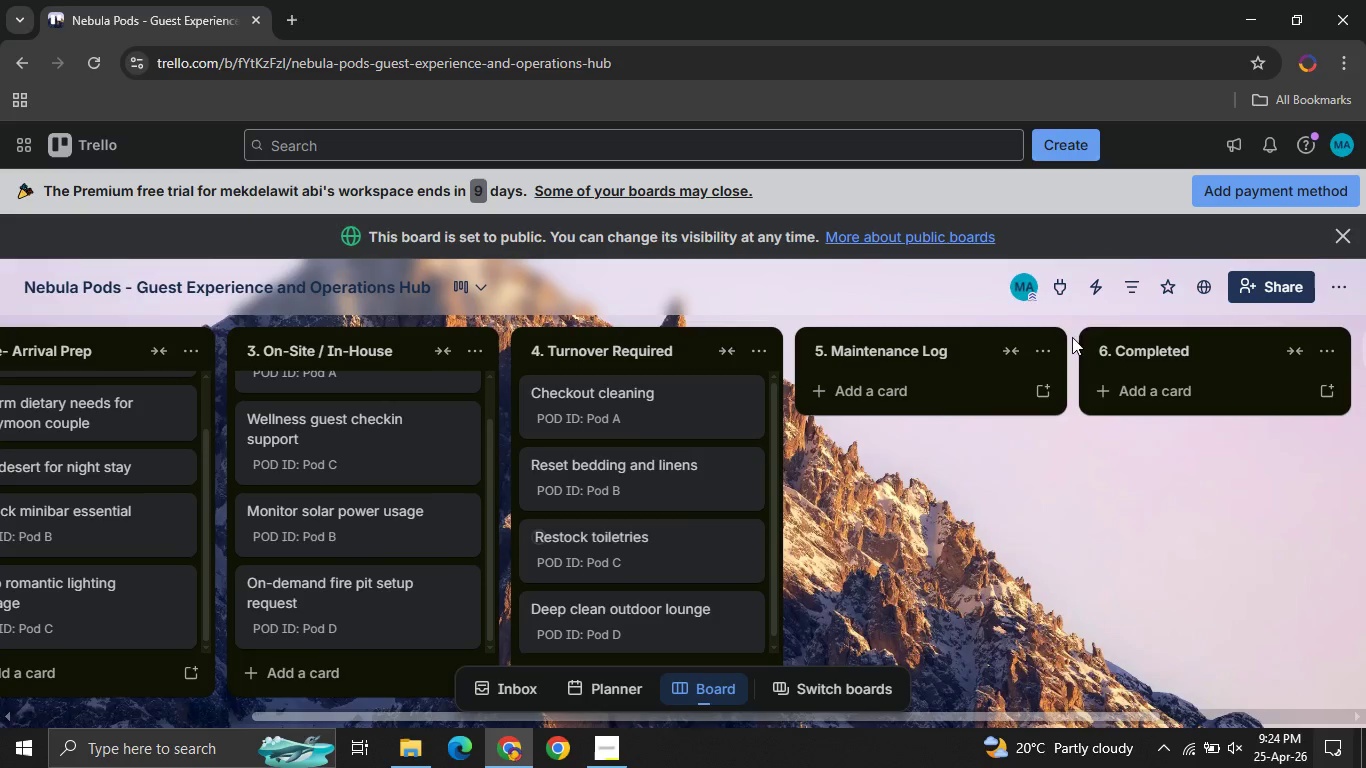 
wait(6.83)
 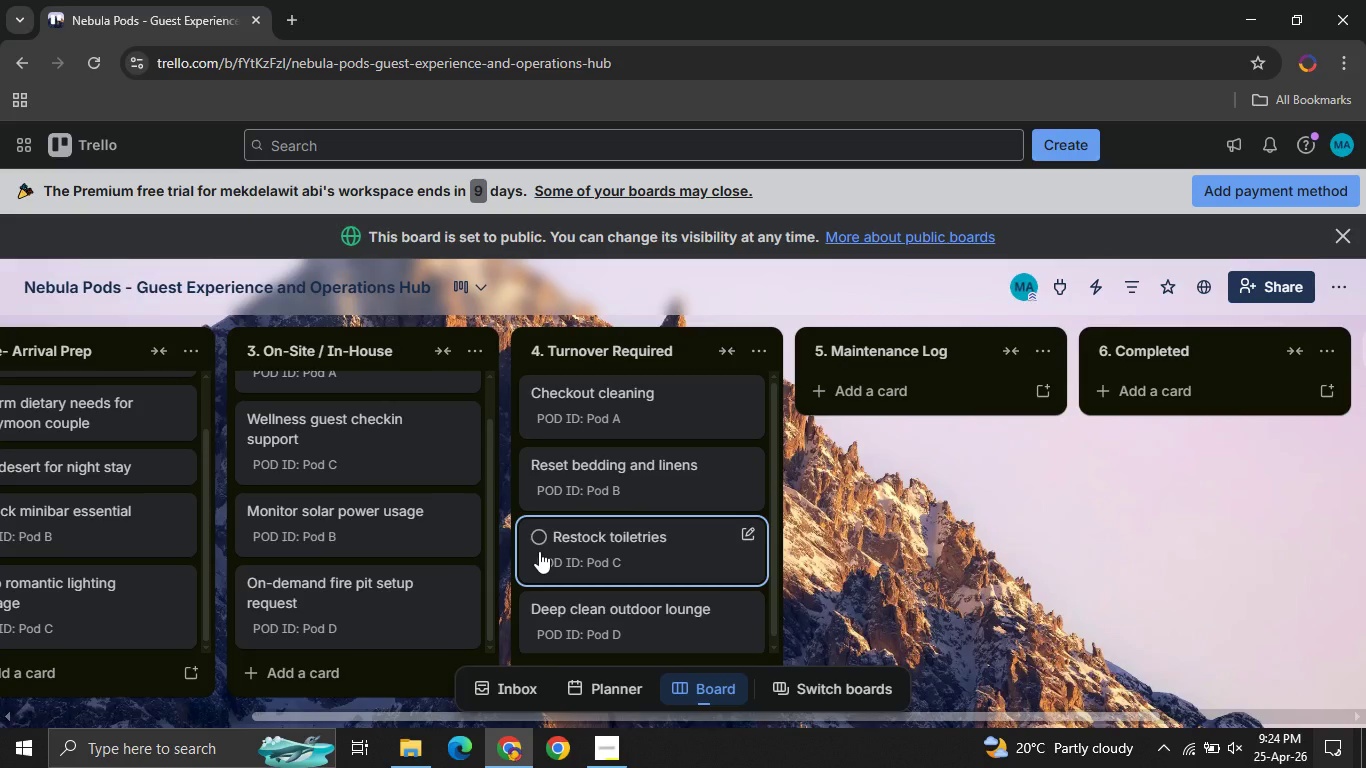 
left_click([702, 375])
 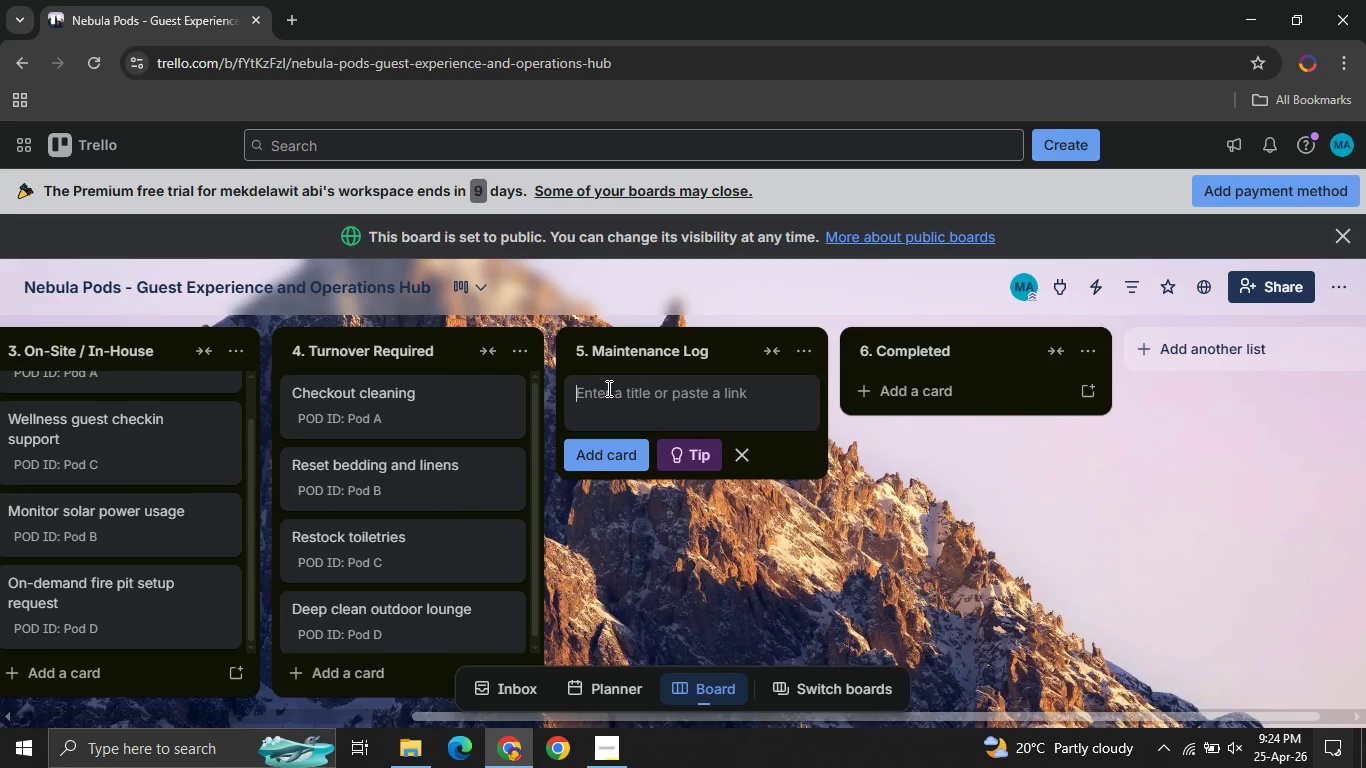 
type(Solar battery check )
 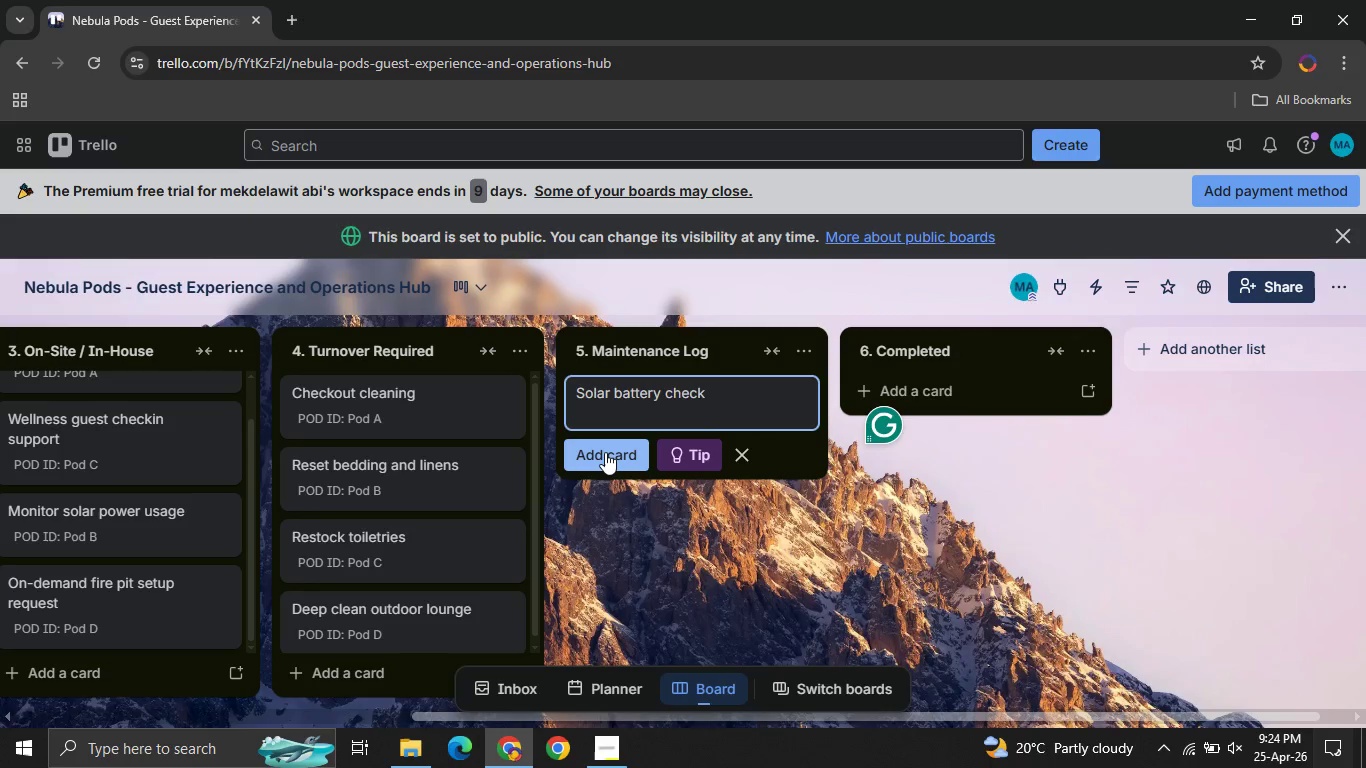 
left_click([605, 452])
 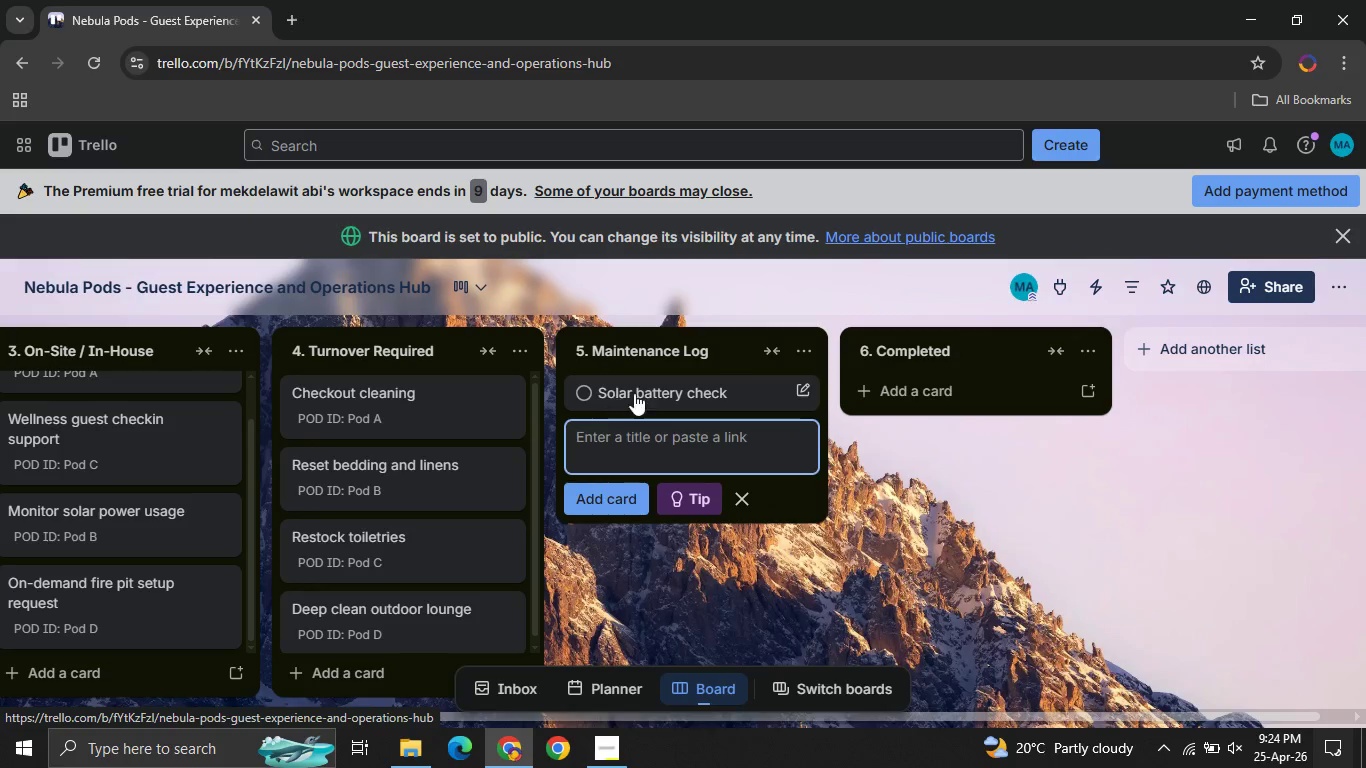 
left_click([663, 394])
 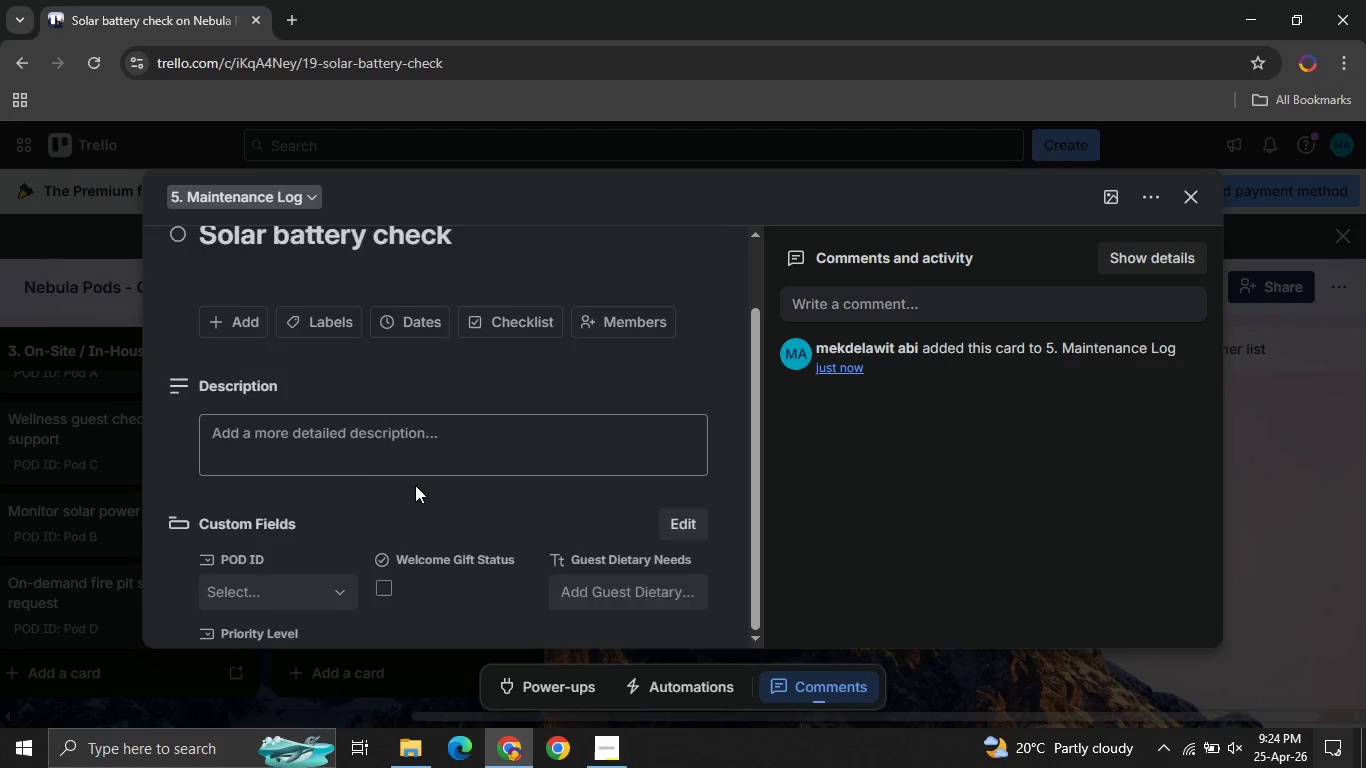 
wait(6.2)
 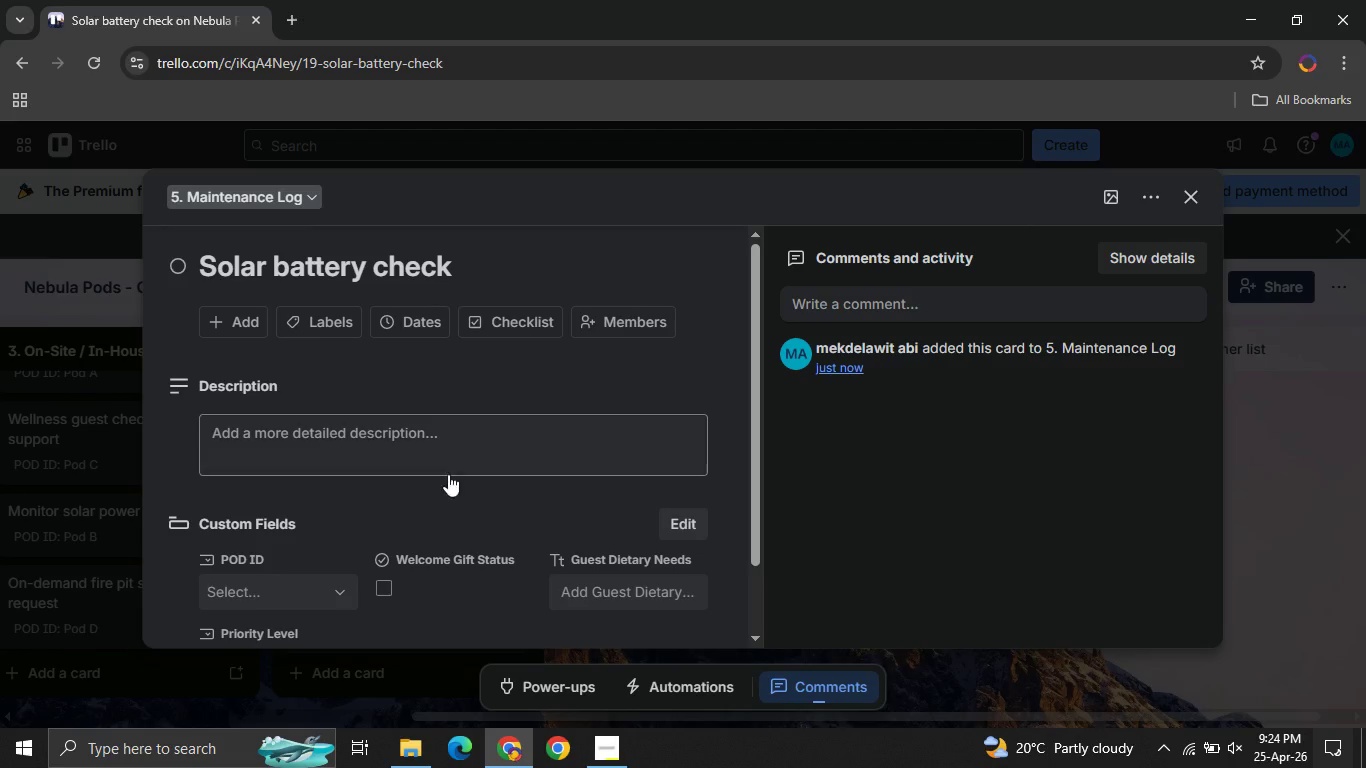 
left_click([257, 506])
 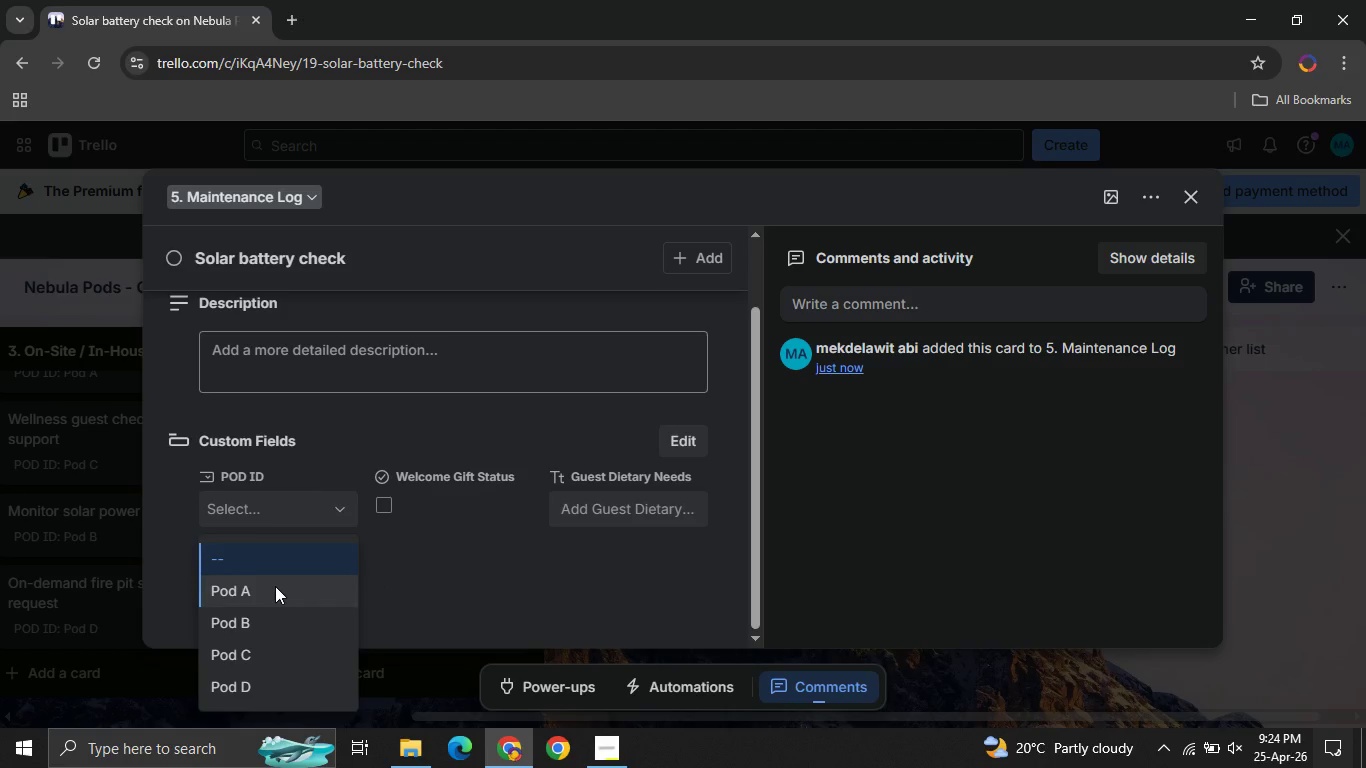 
left_click([275, 586])
 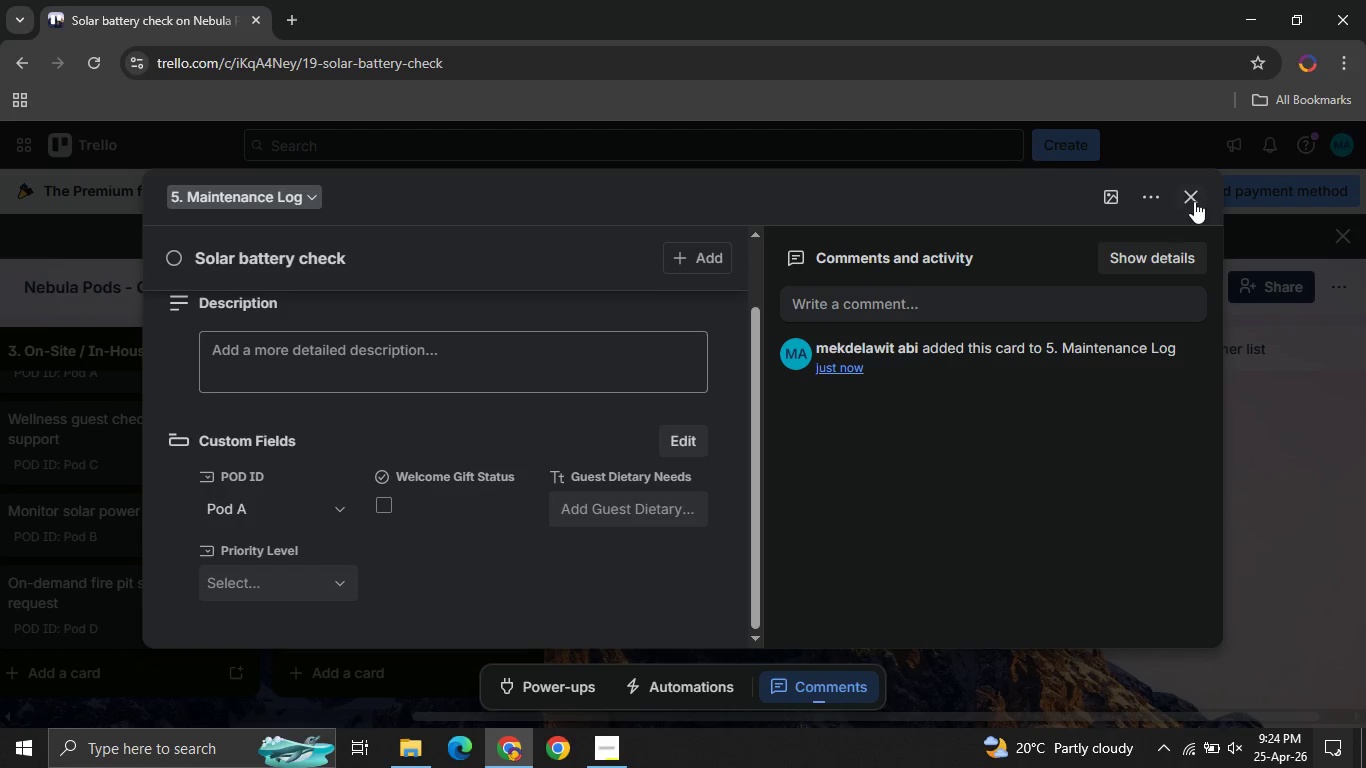 
left_click([1194, 197])
 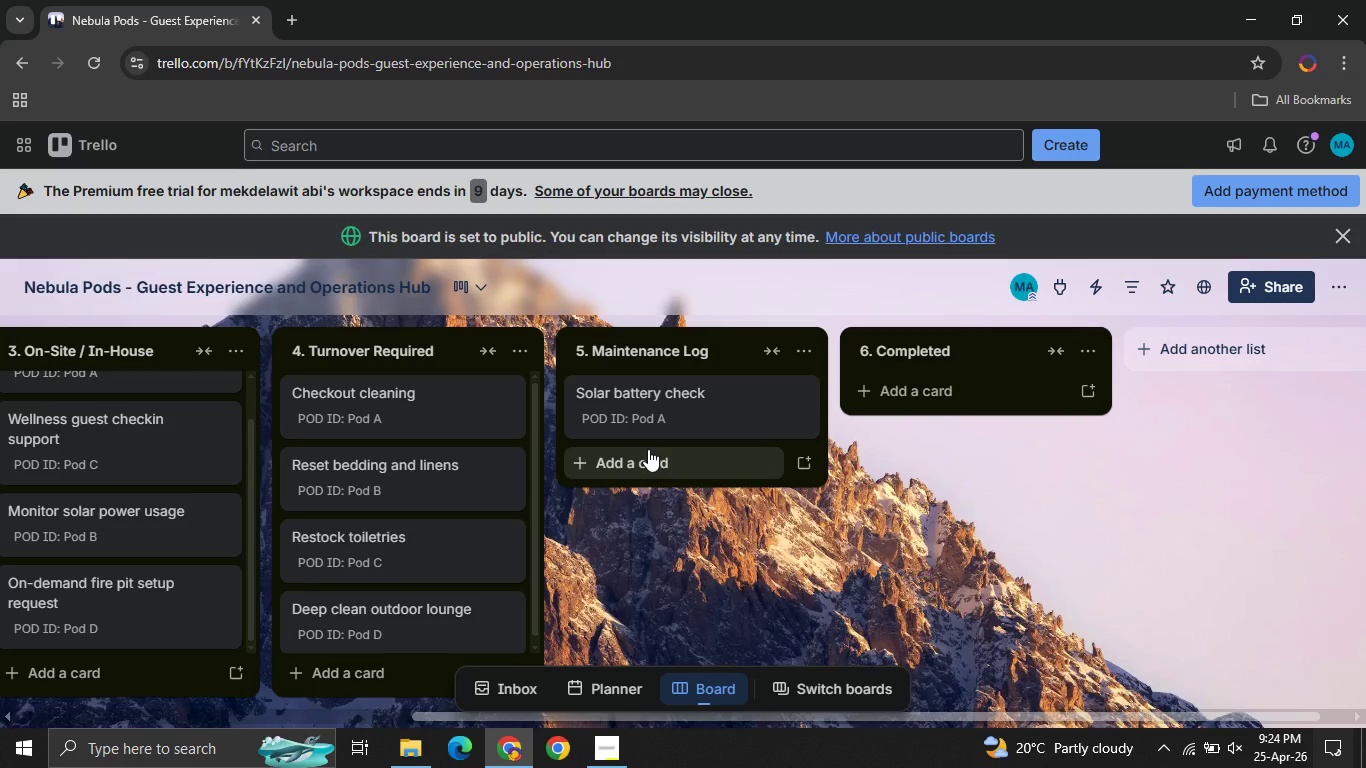 
left_click([648, 449])
 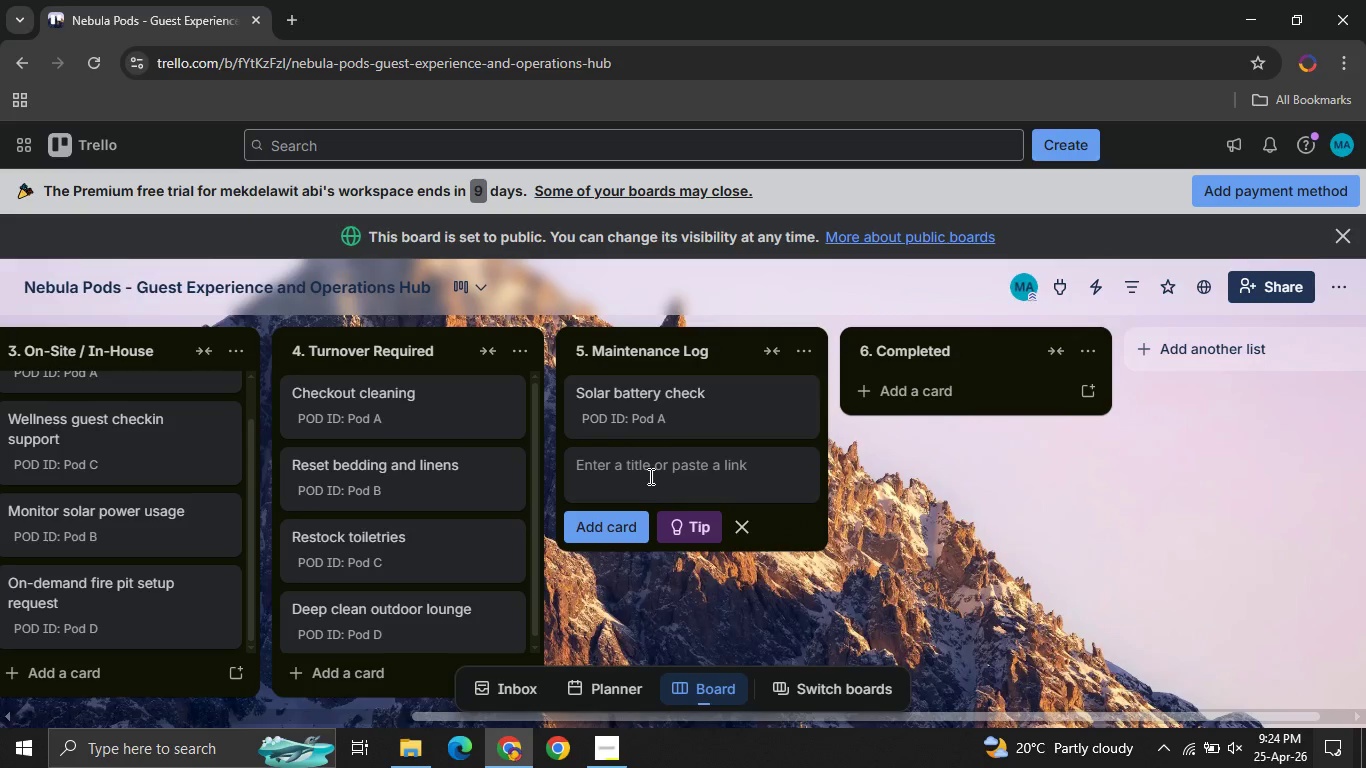 
left_click([649, 476])
 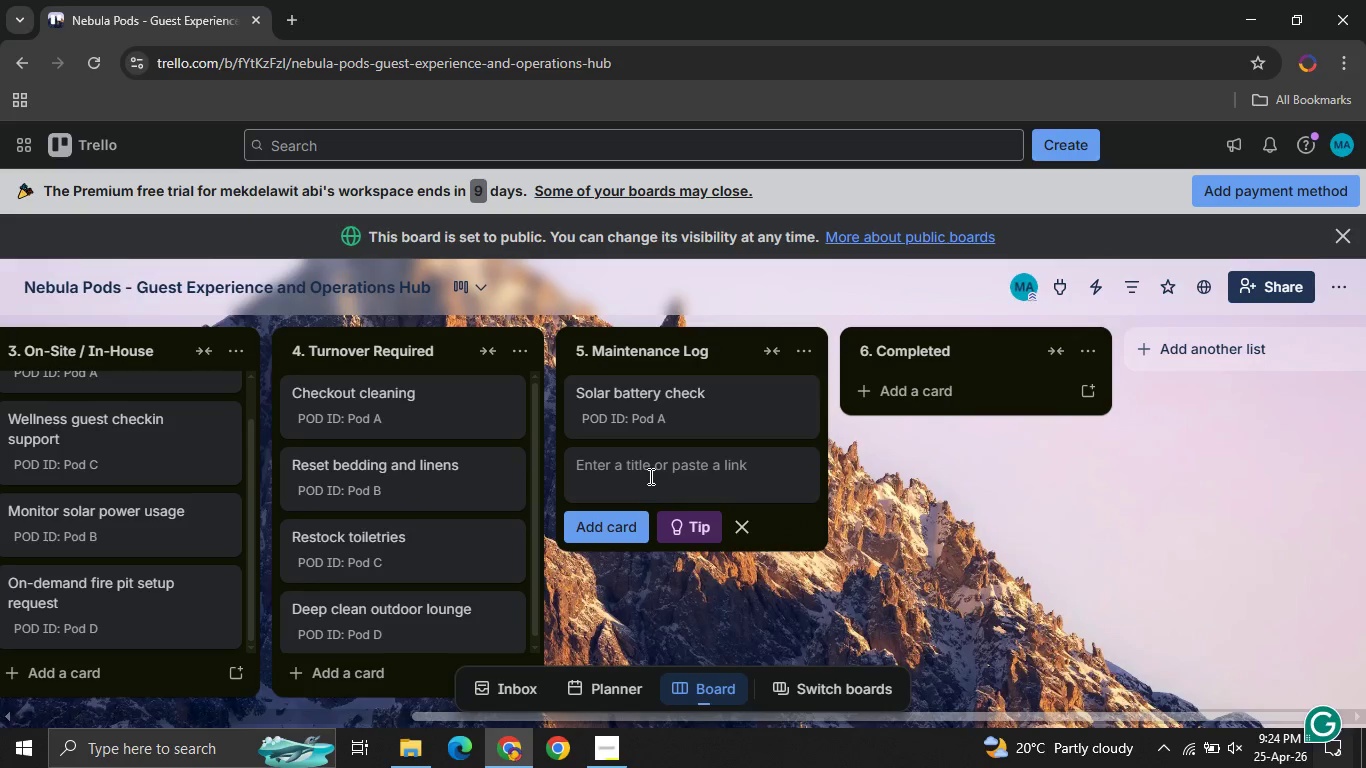 
type(A/C filter clean )
 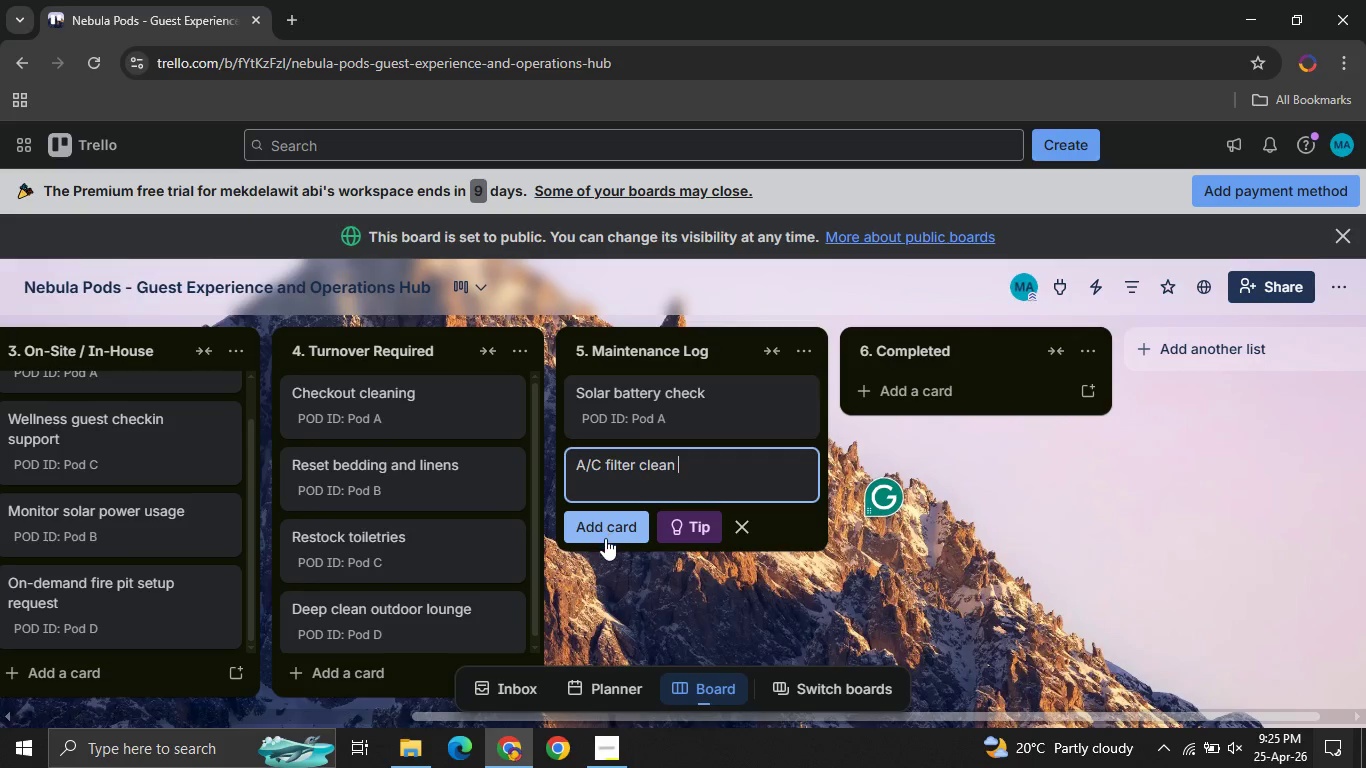 
left_click([608, 531])
 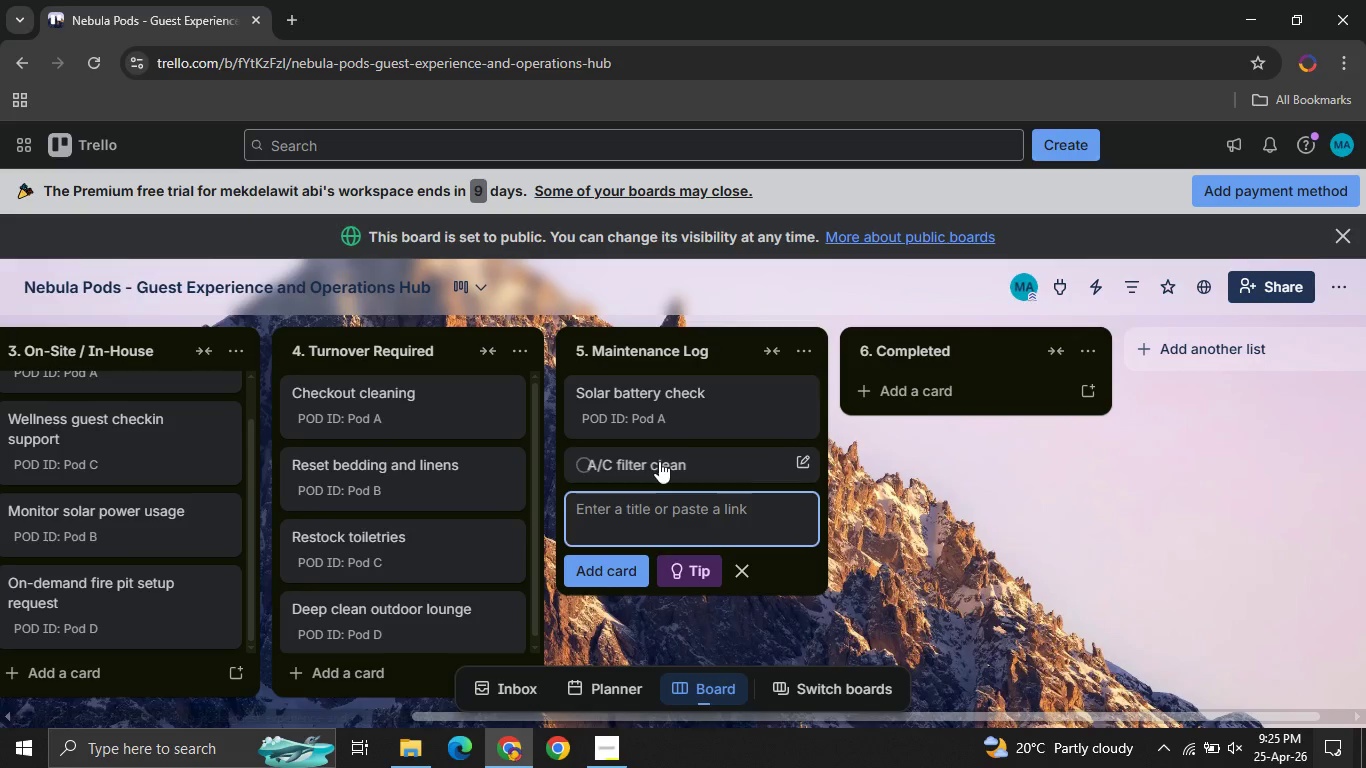 
left_click([659, 461])
 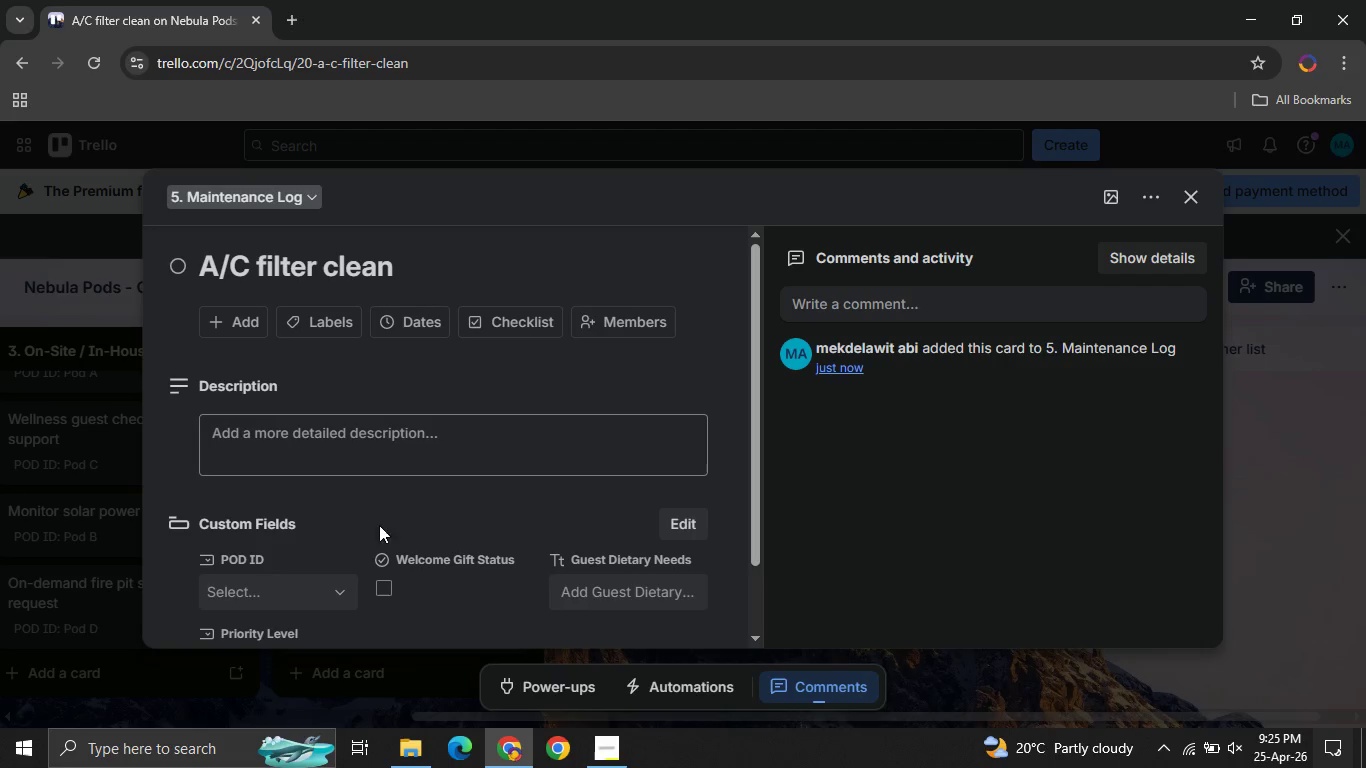 
left_click([299, 590])
 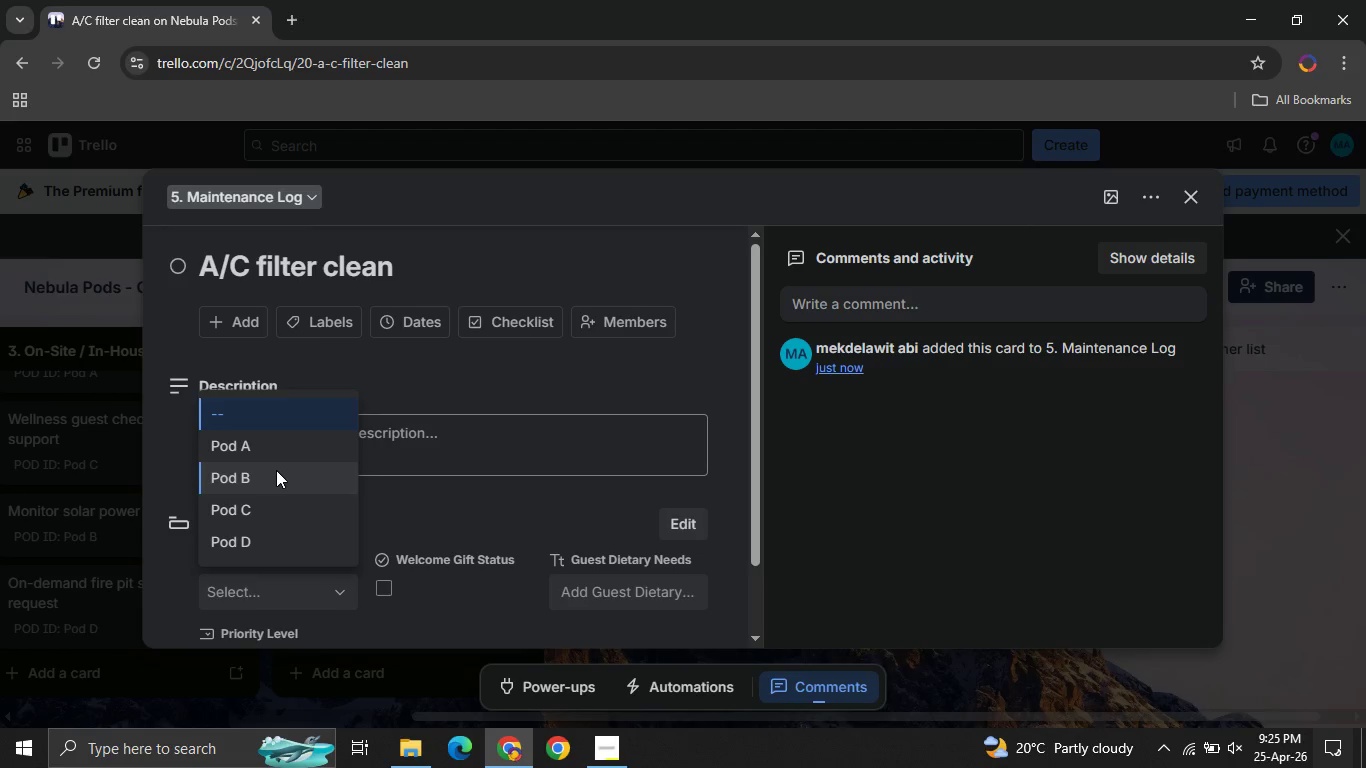 
left_click([273, 469])
 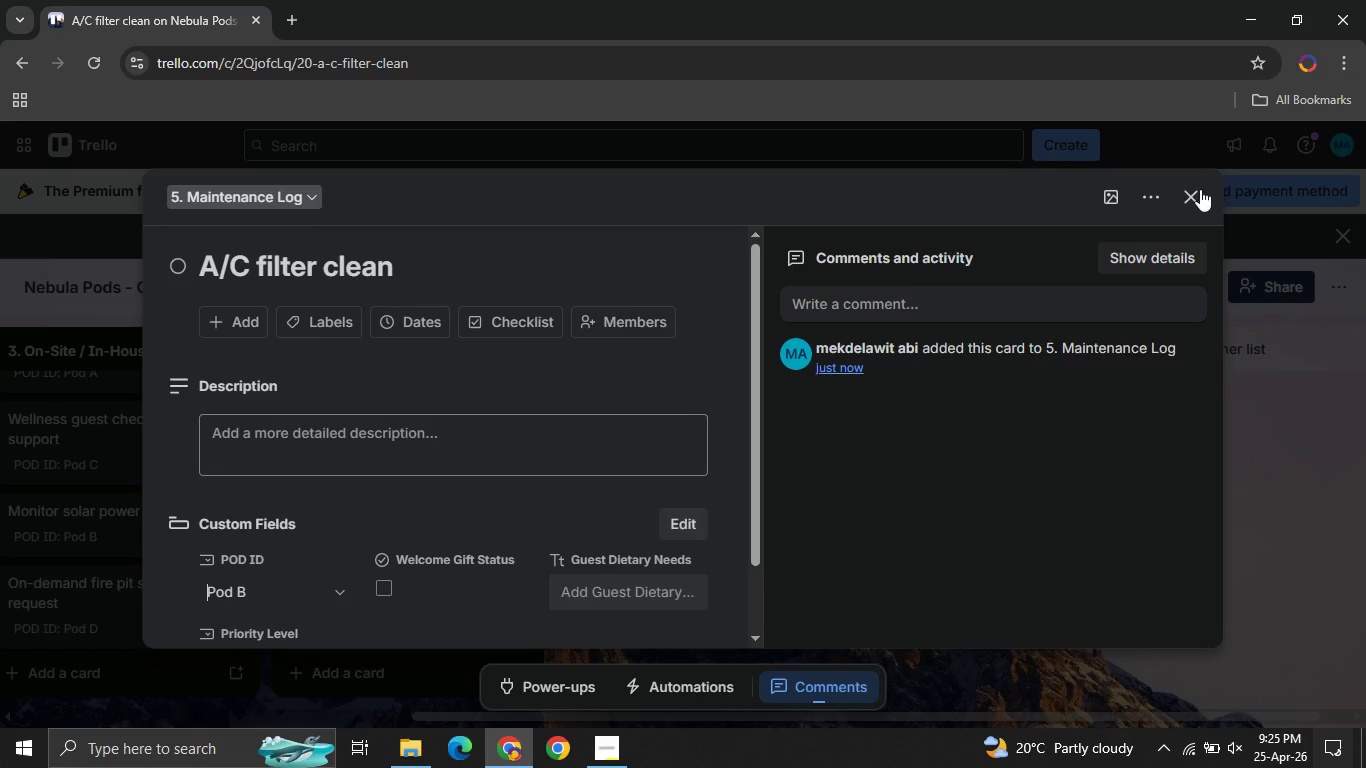 
left_click([1197, 194])
 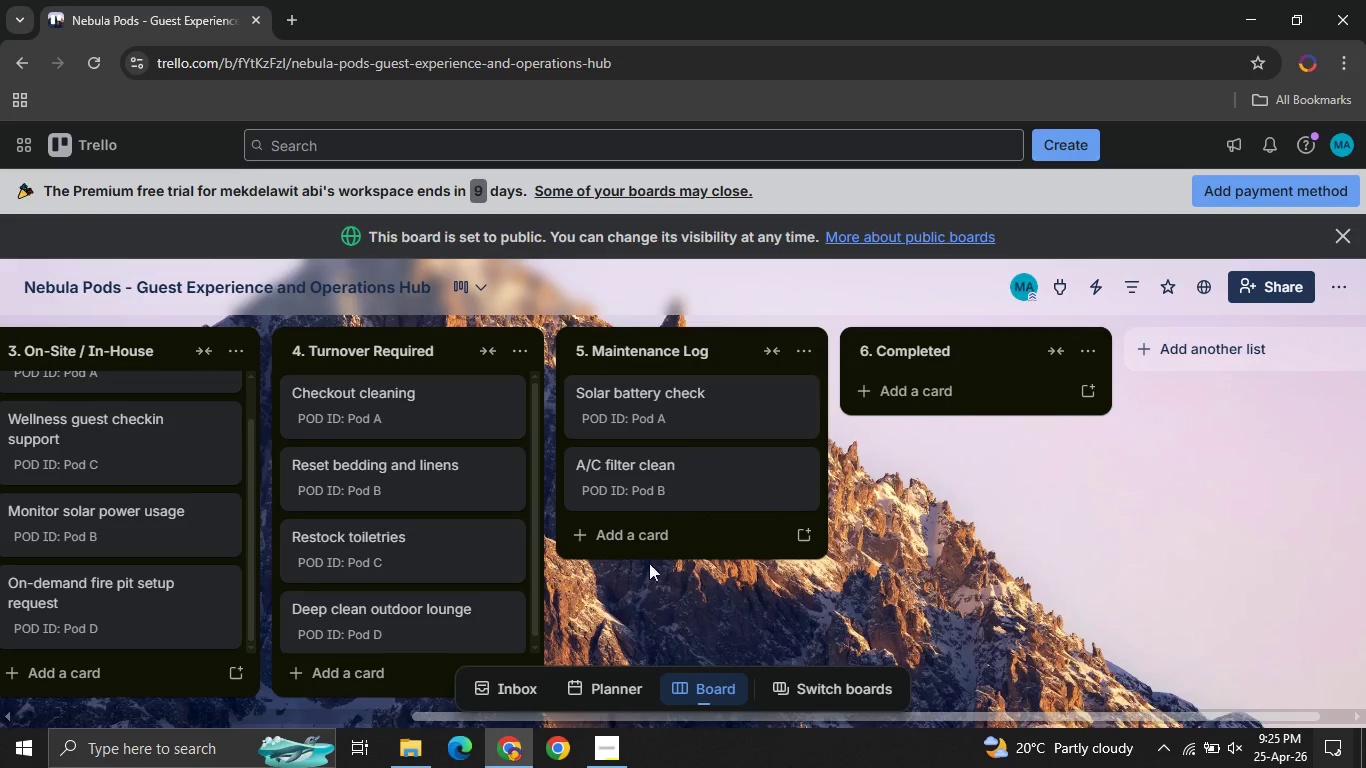 
left_click([634, 523])
 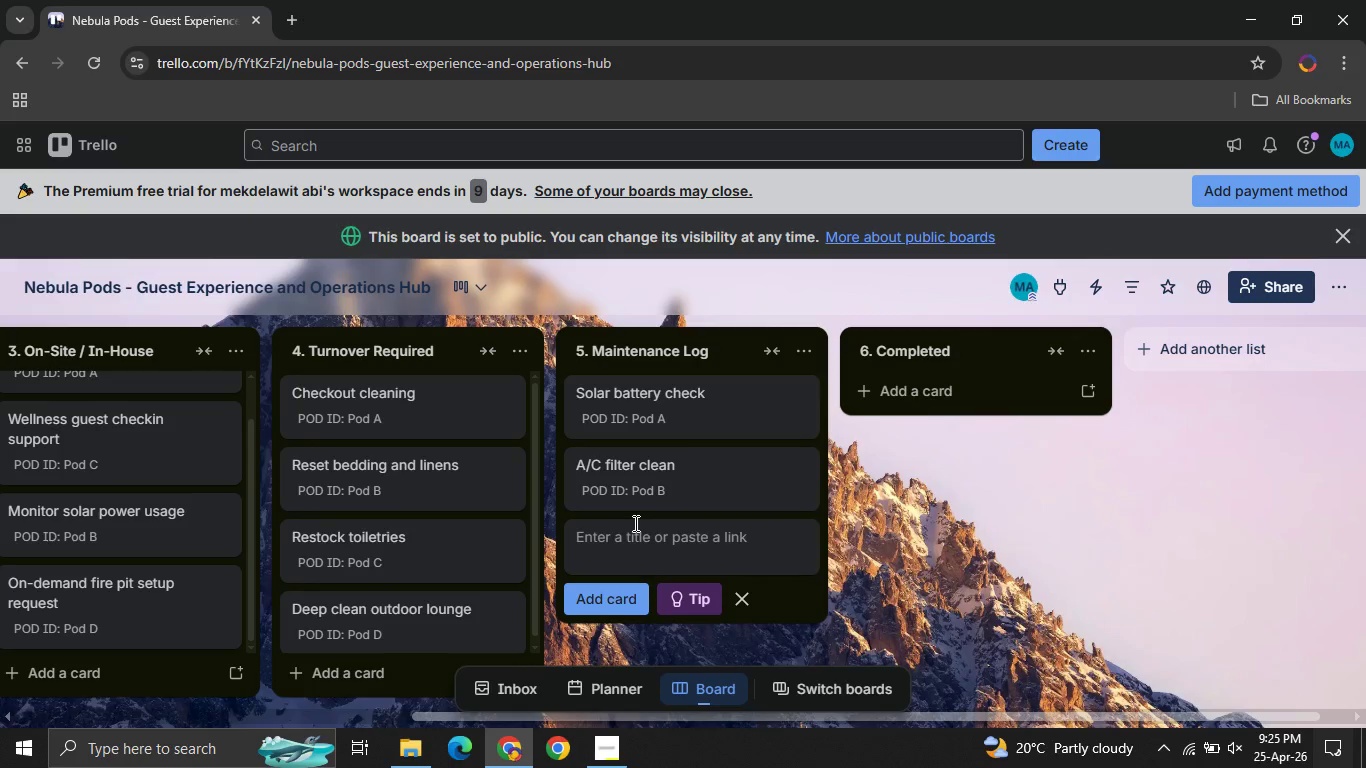 
type(Water heater inspection )
 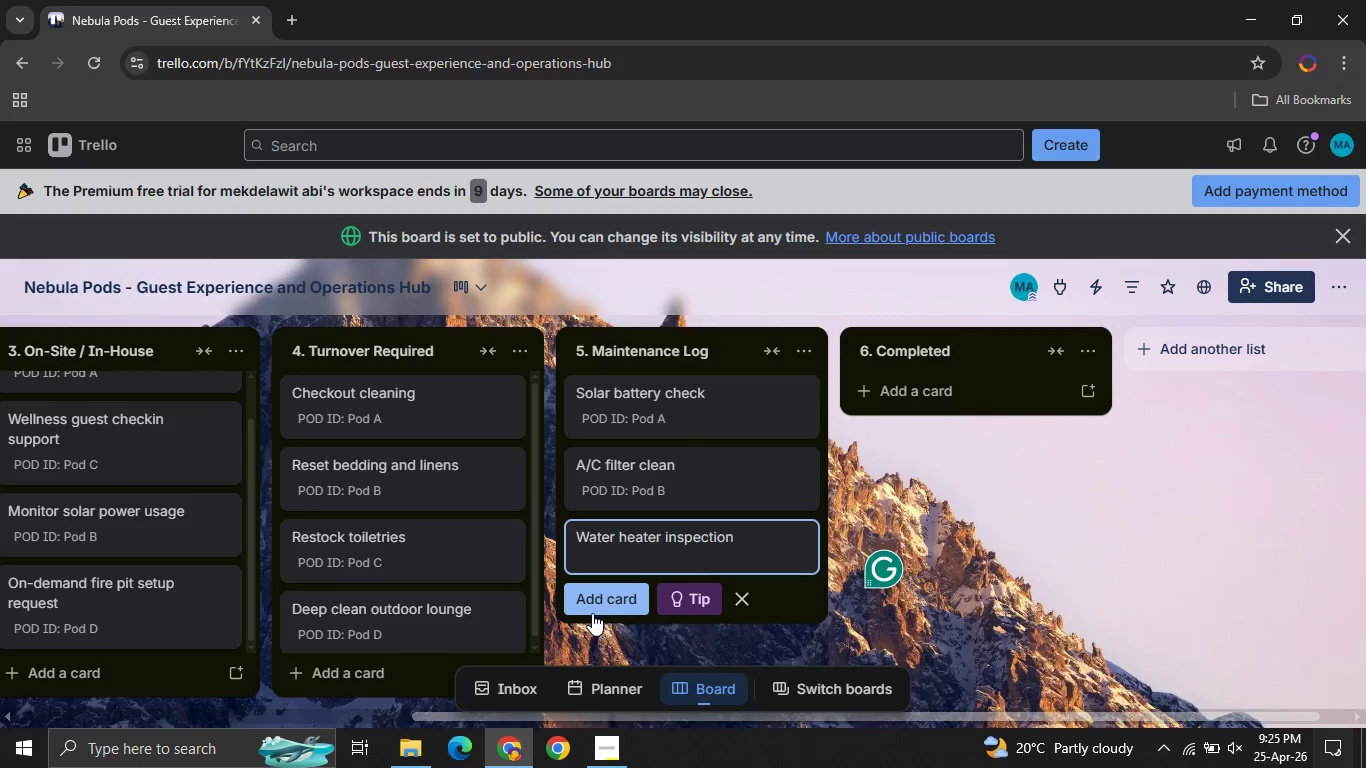 
left_click([597, 614])
 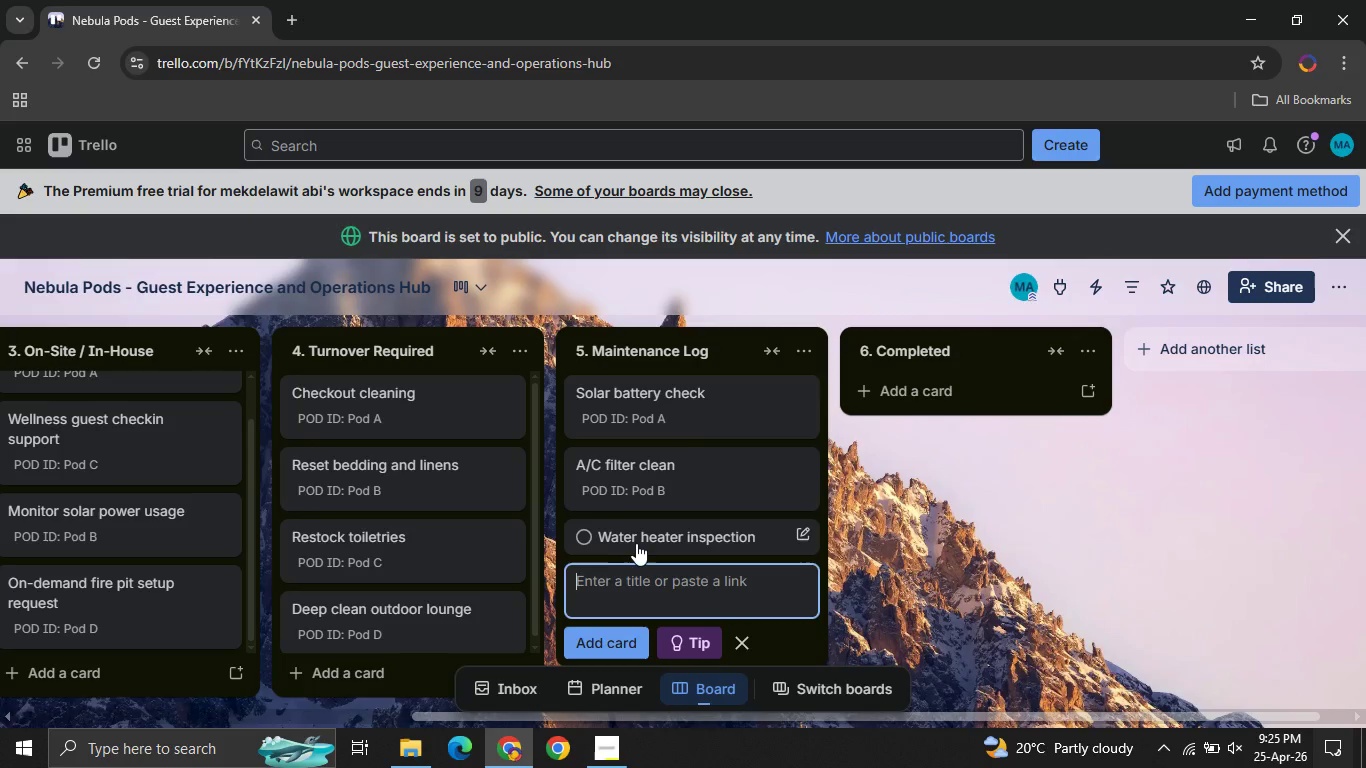 
left_click([639, 542])
 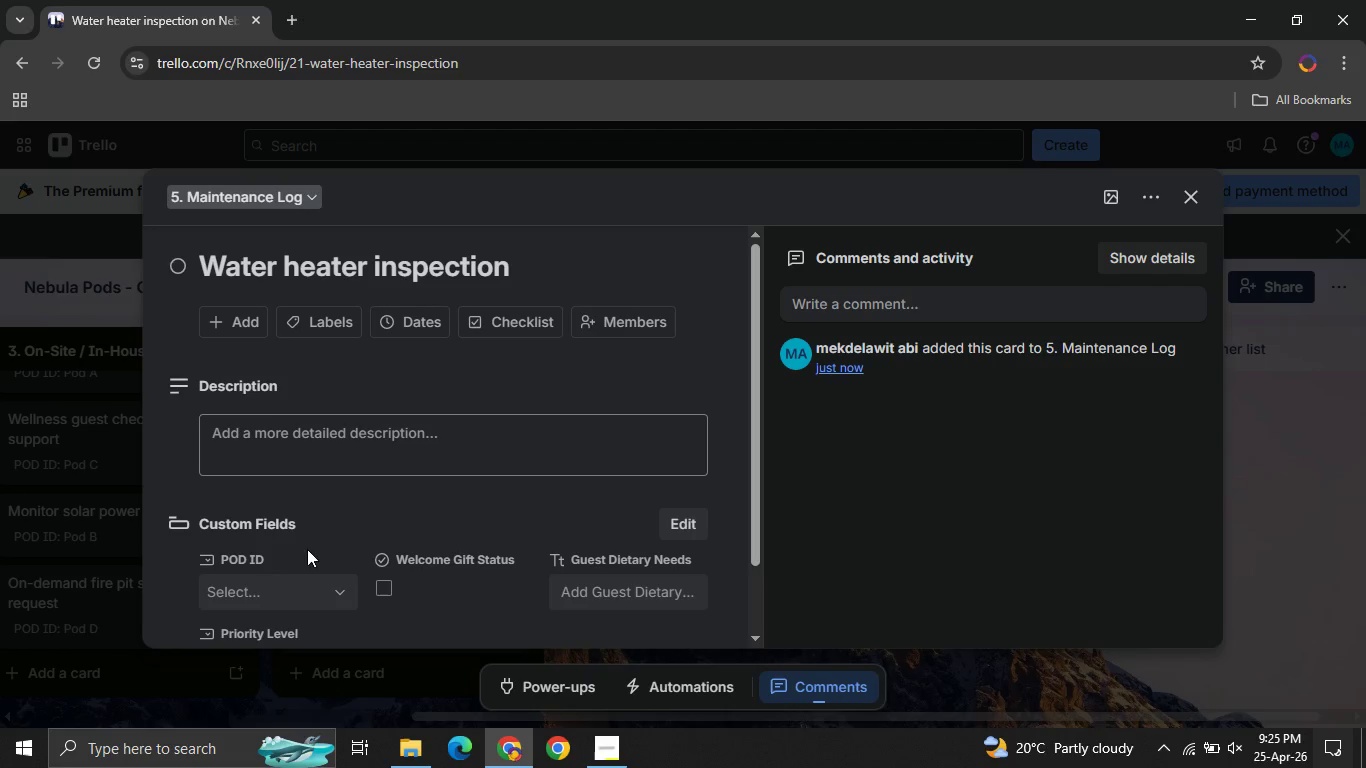 
left_click([313, 584])
 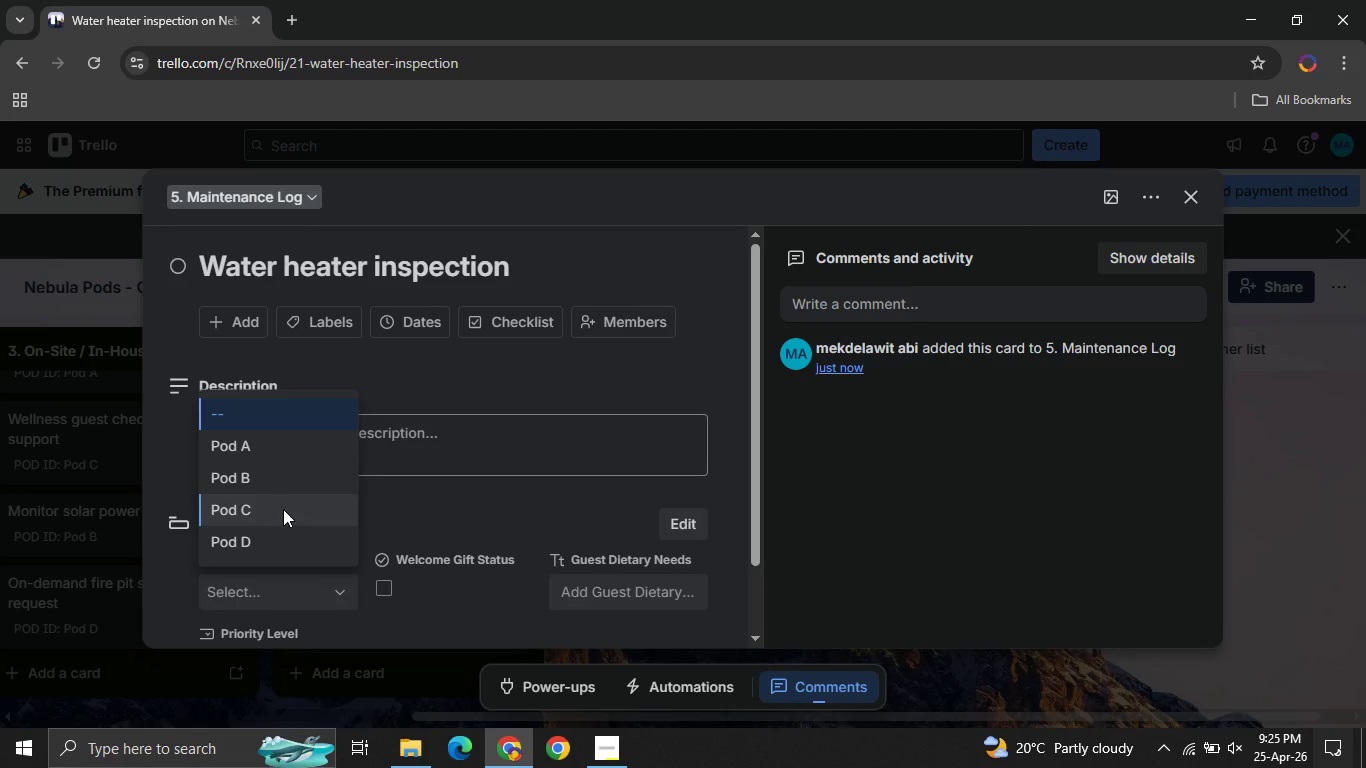 
left_click([283, 509])
 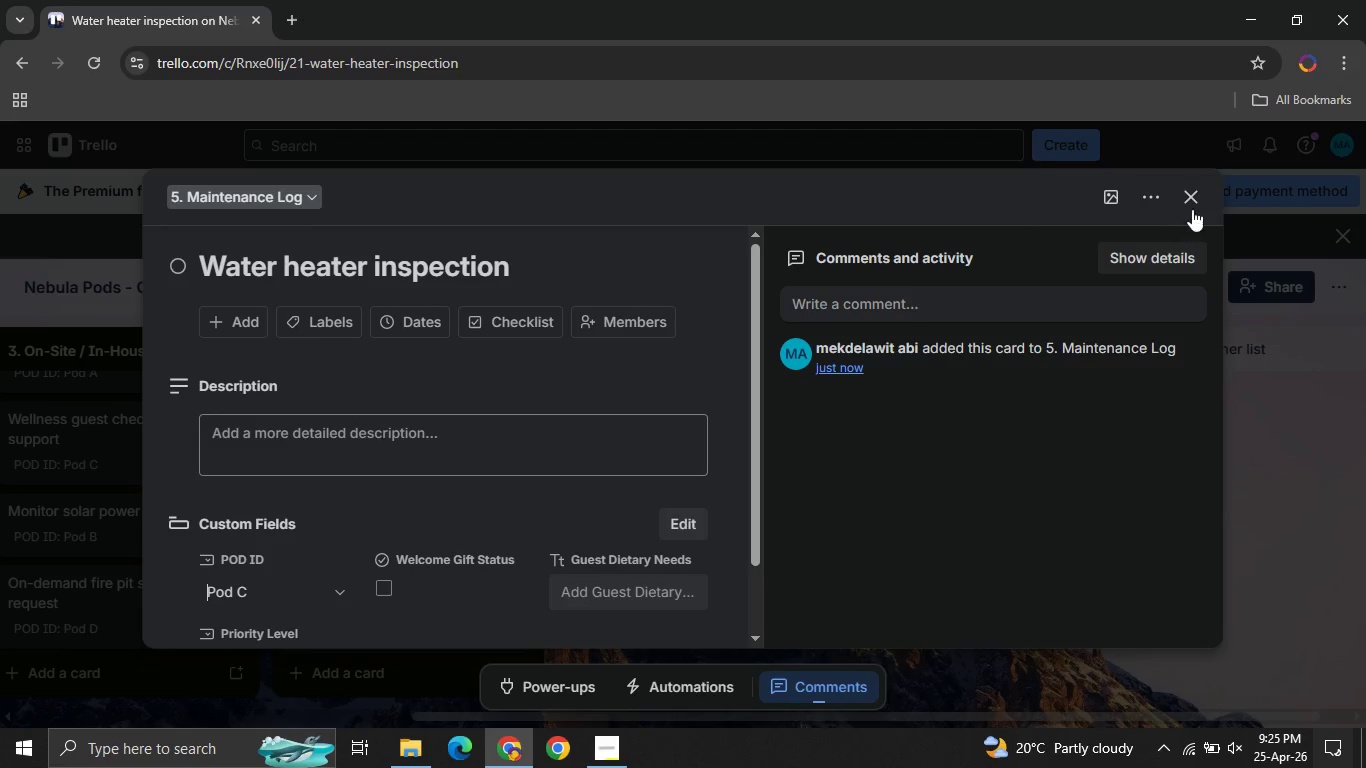 
left_click([1190, 203])
 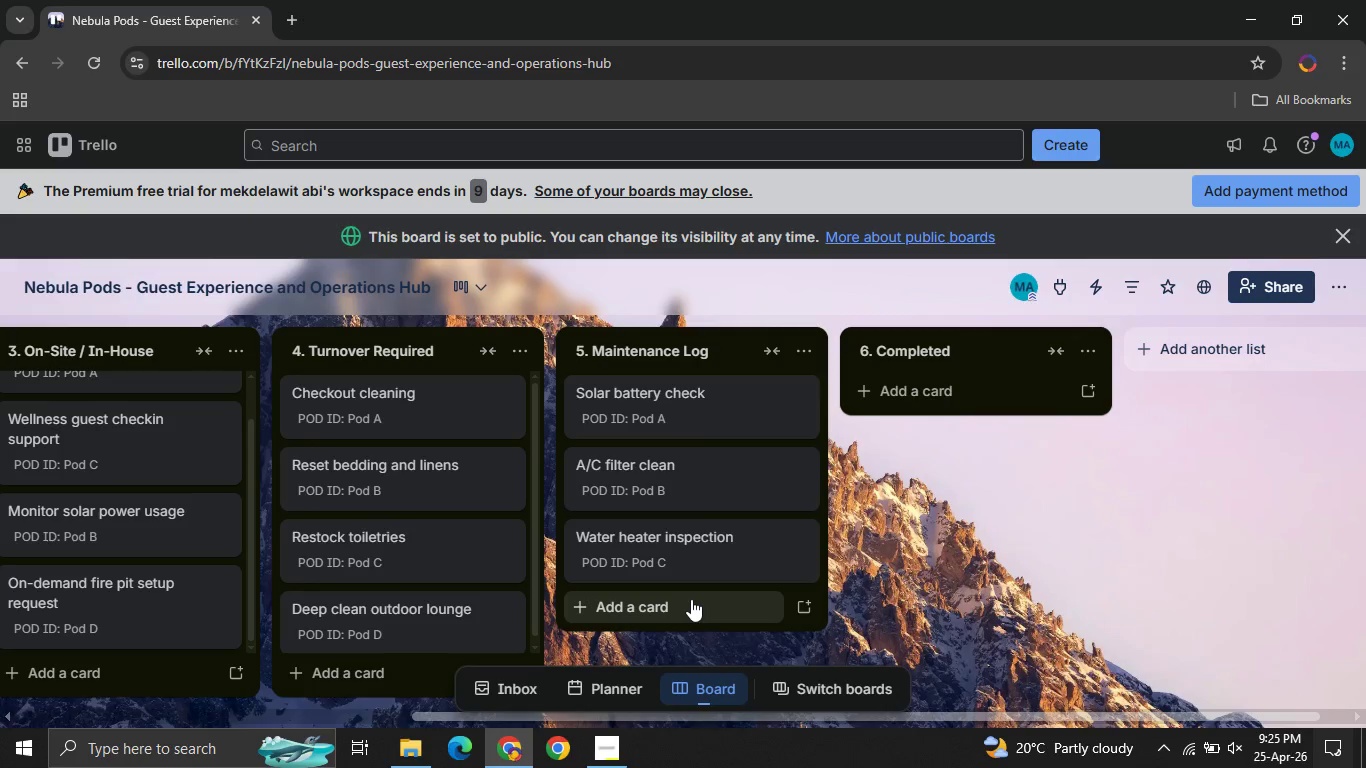 
left_click([691, 599])
 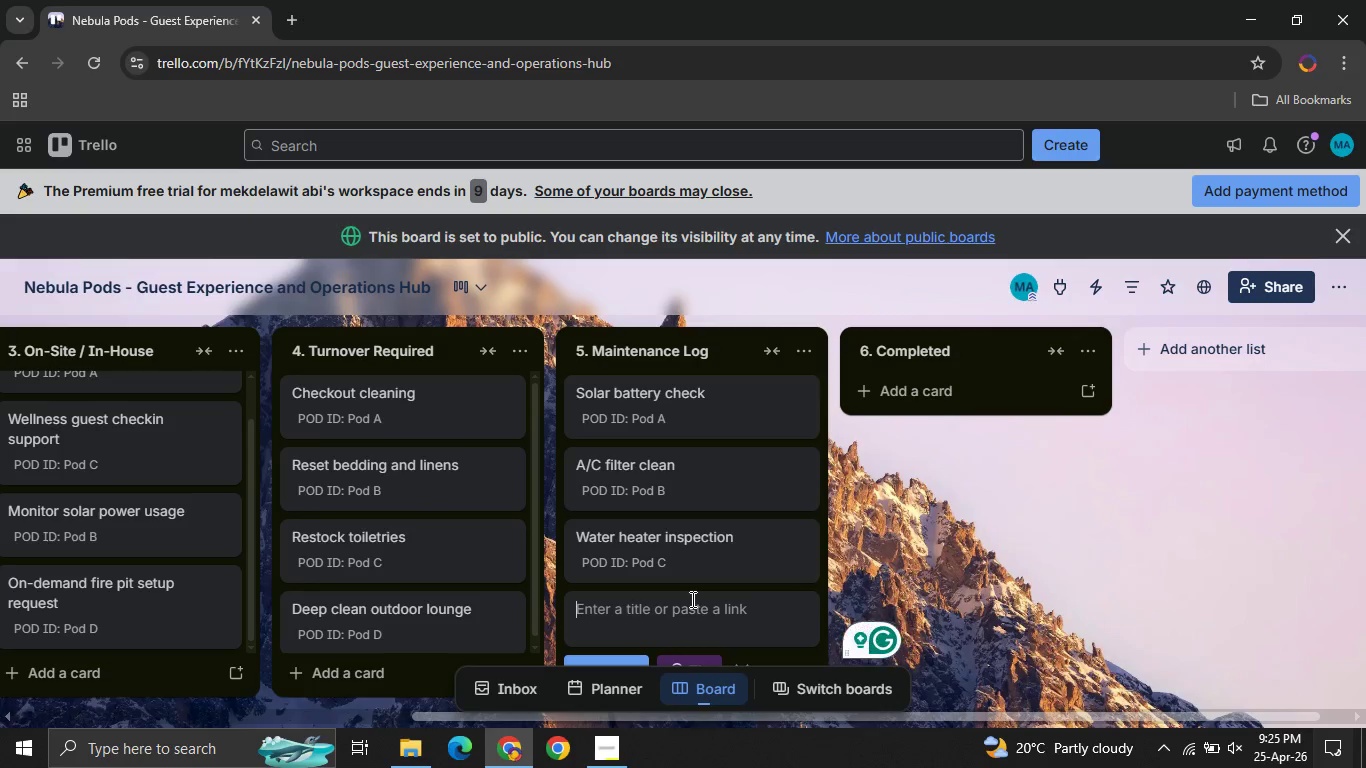 
key(CapsLock)
 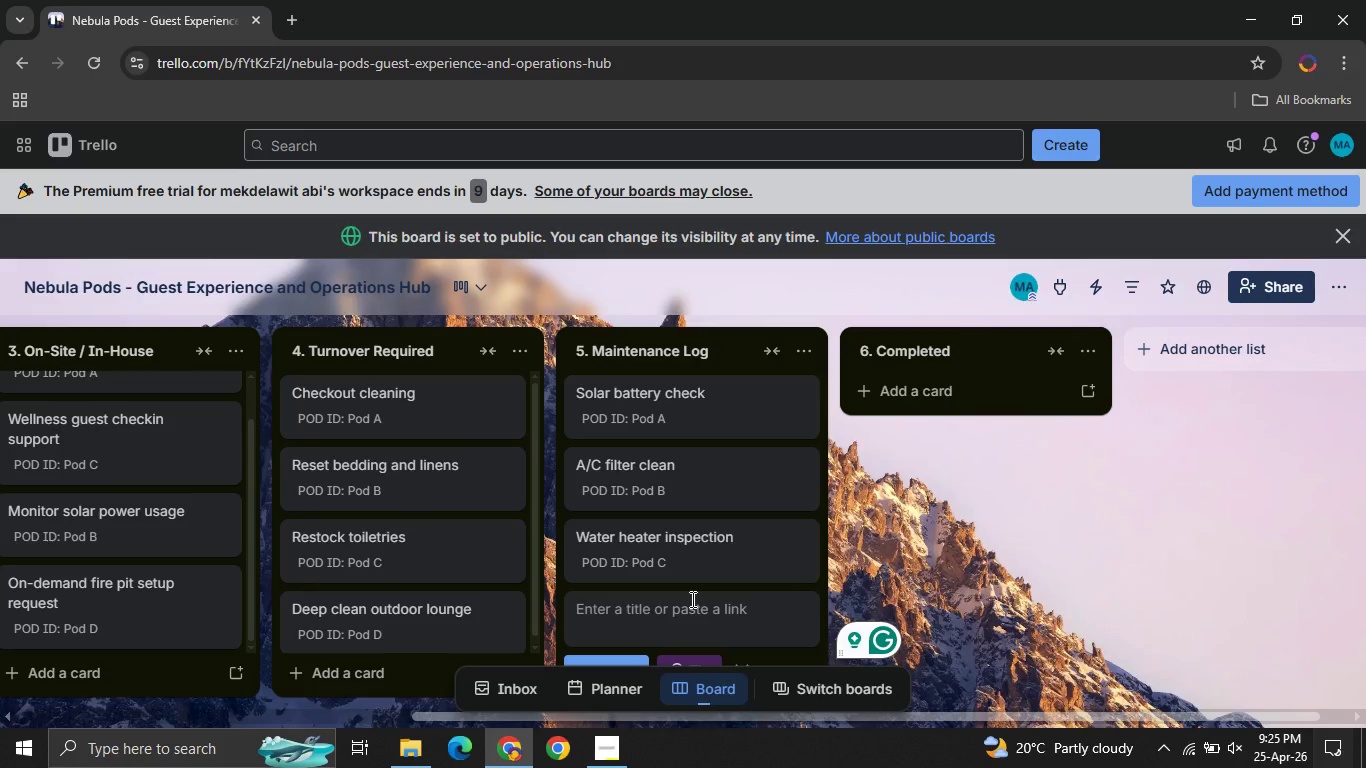 
key(W)
 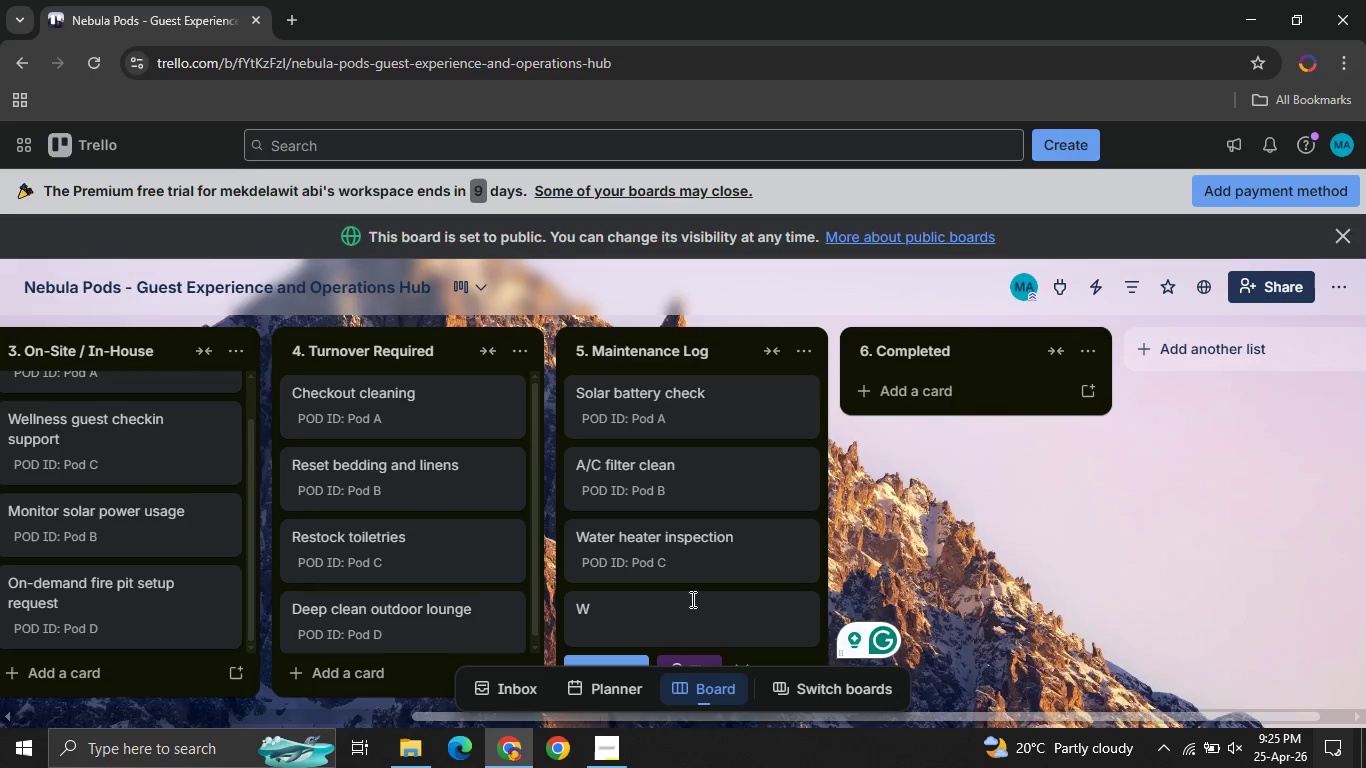 
key(CapsLock)
 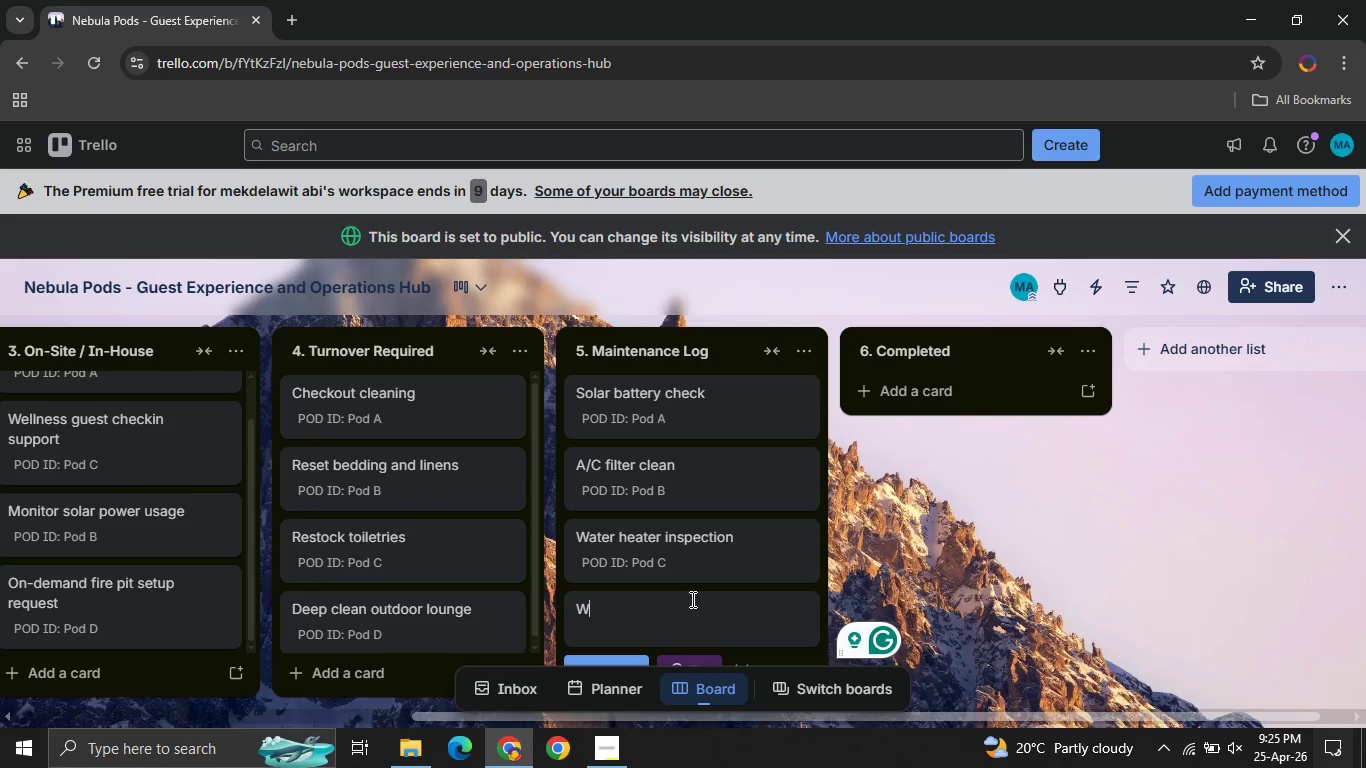 
key(I)
 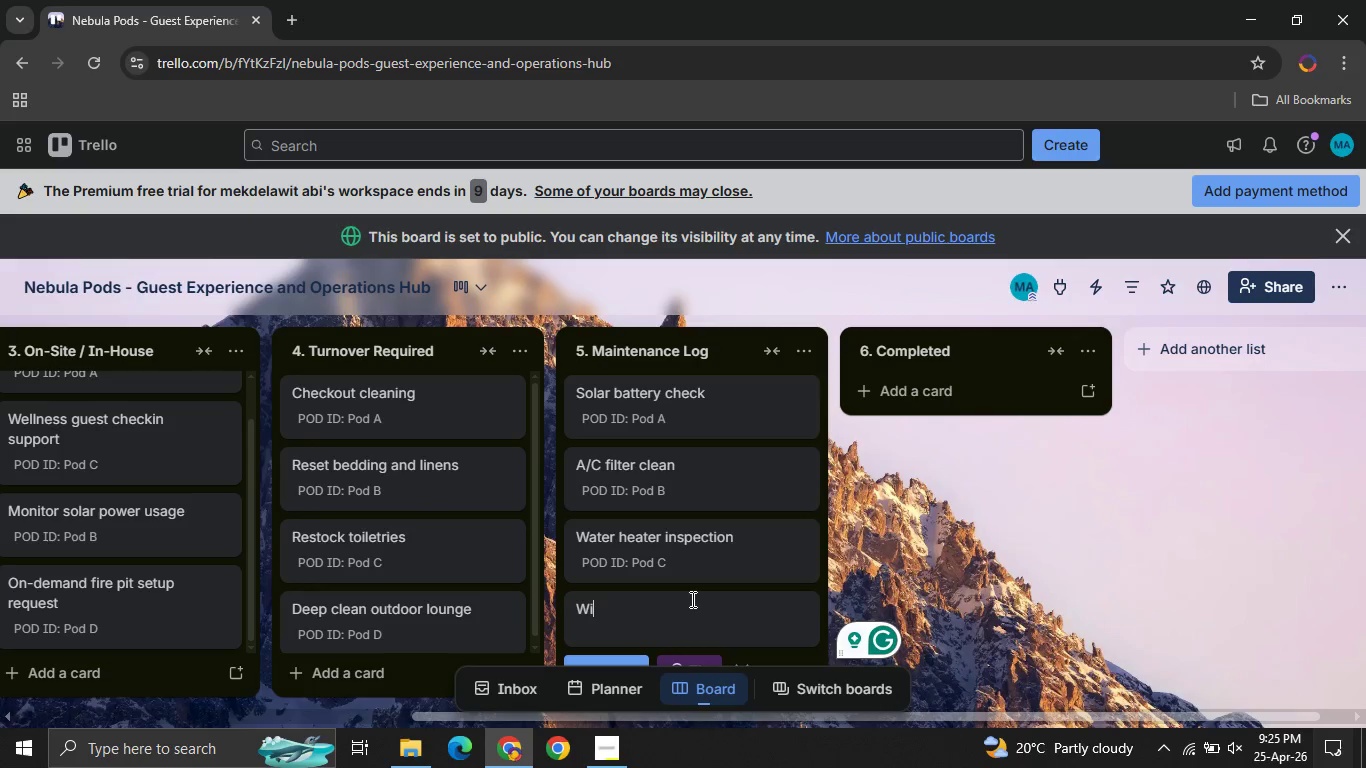 
key(CapsLock)
 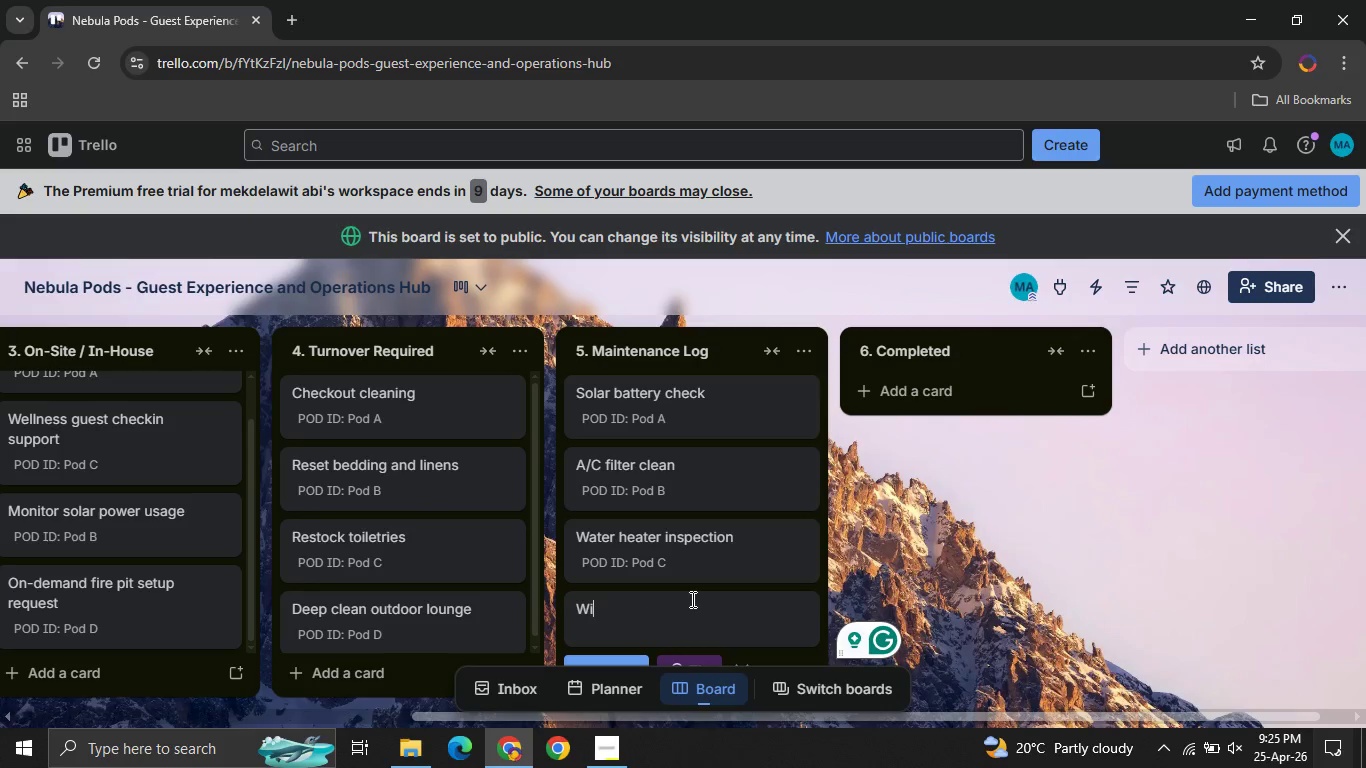 
key(F)
 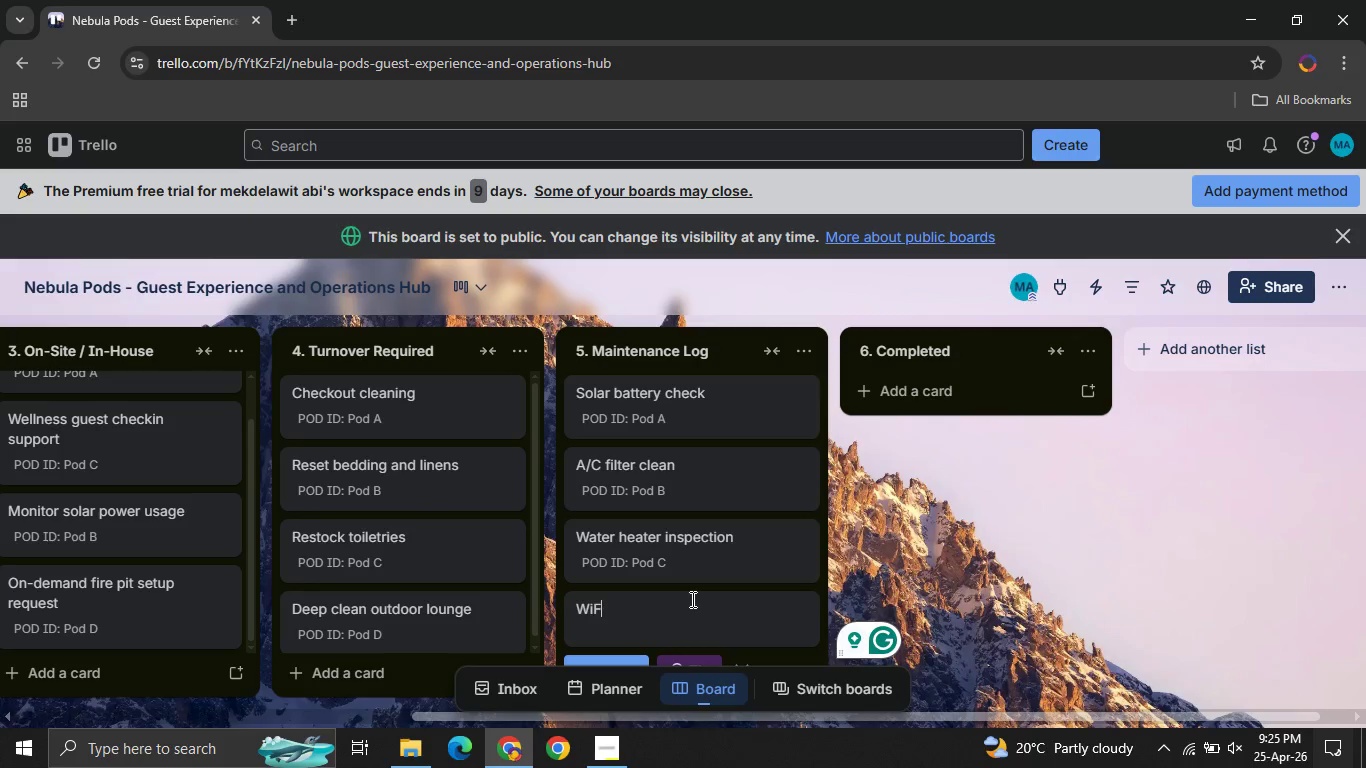 
key(CapsLock)
 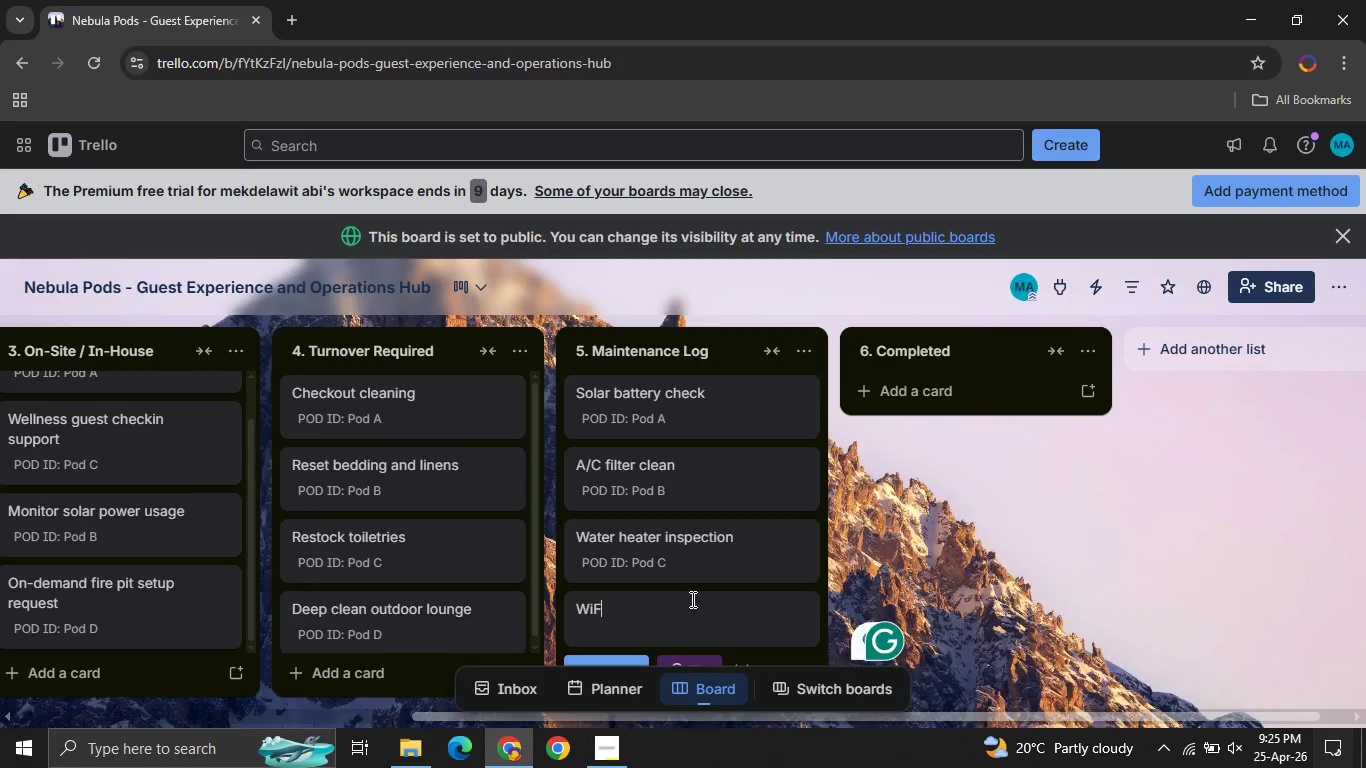 
key(I)
 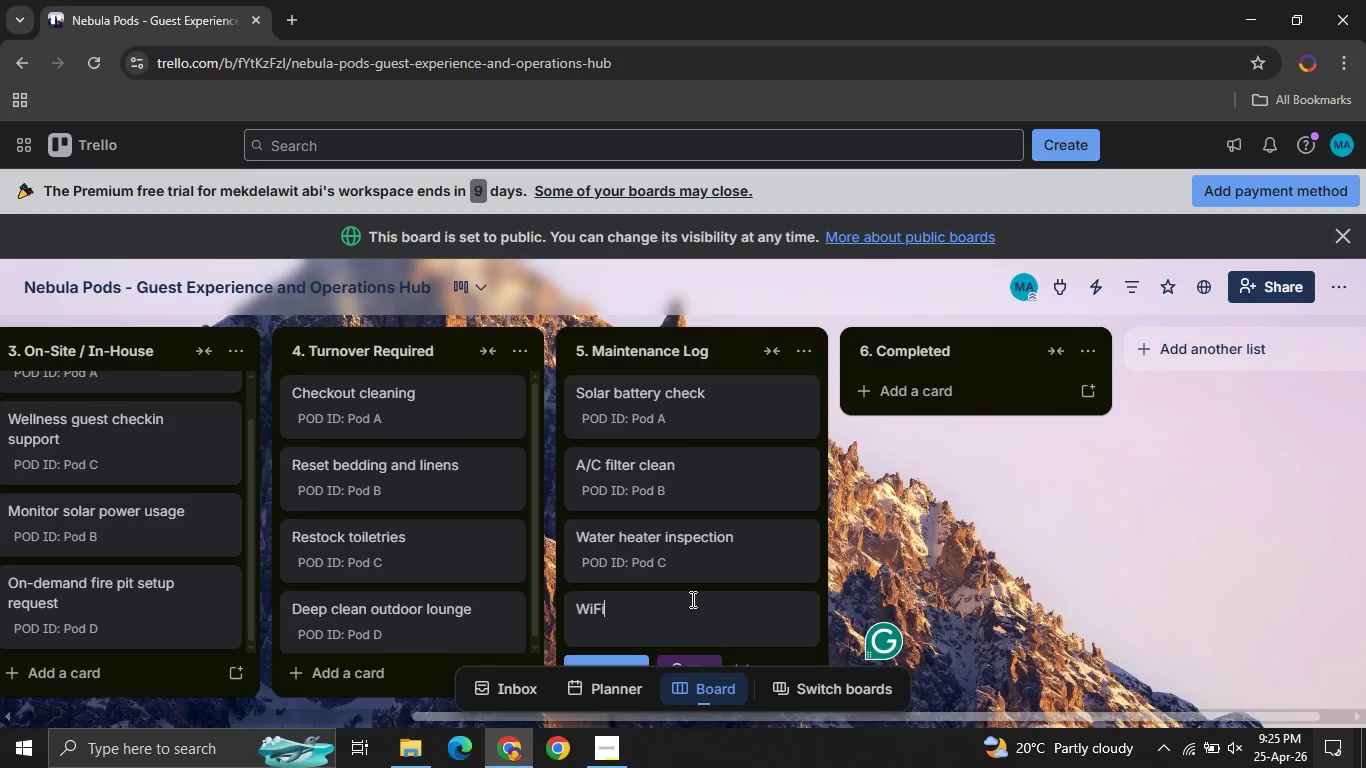 
key(Space)
 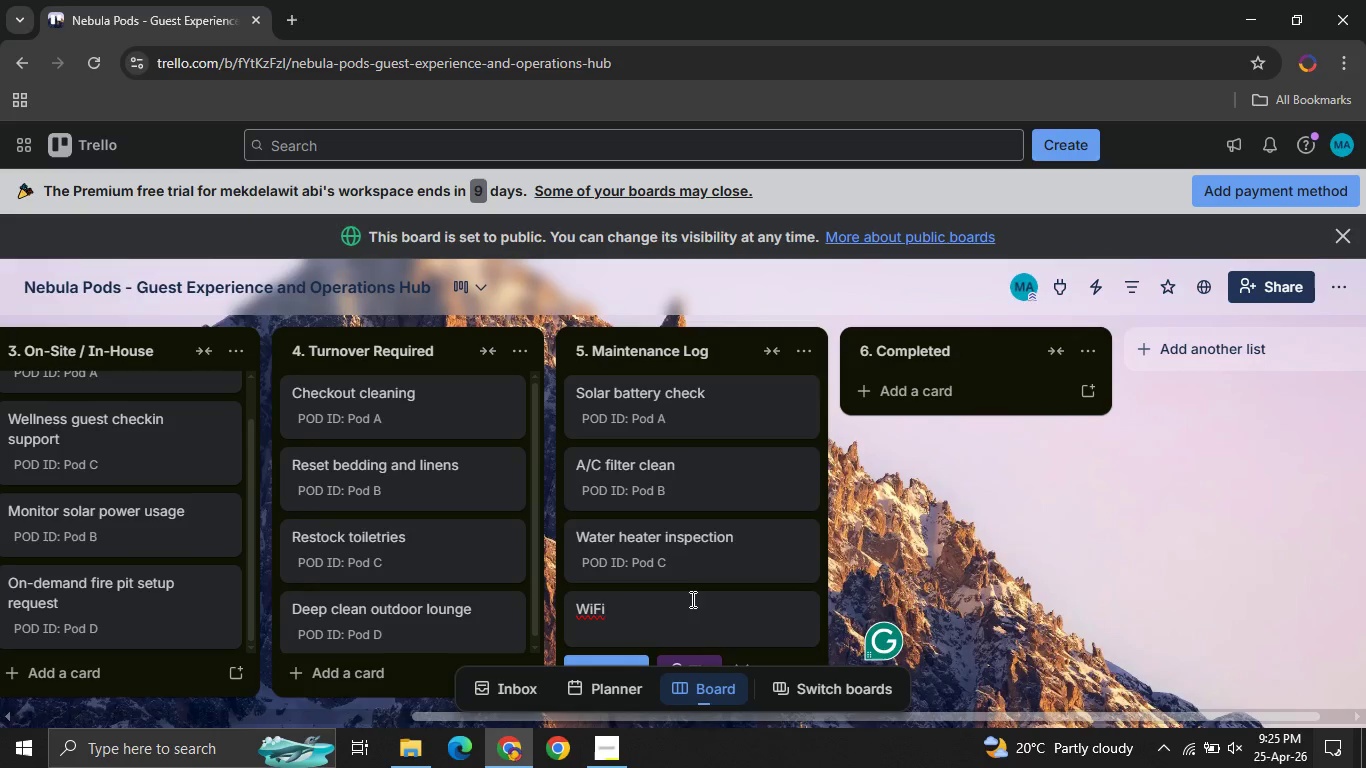 
type(booster reset )
 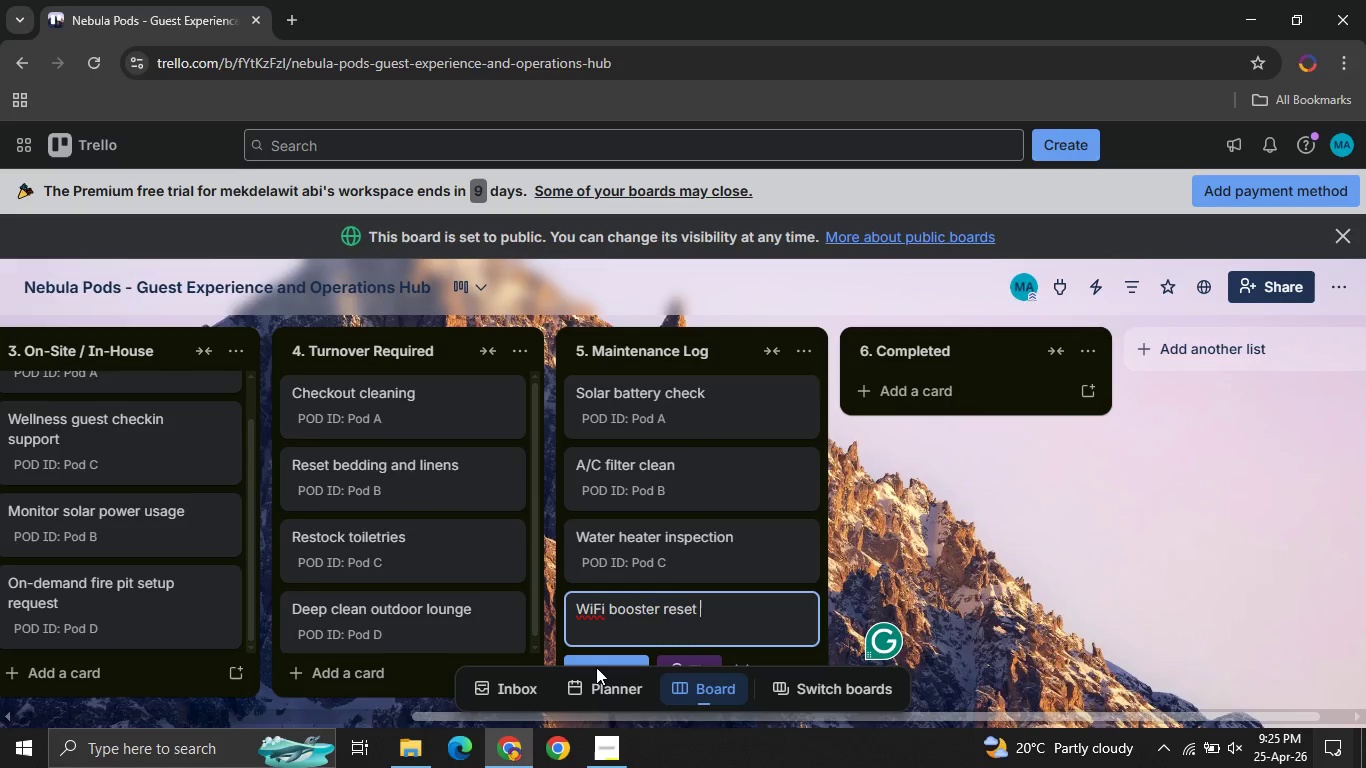 
left_click([593, 662])
 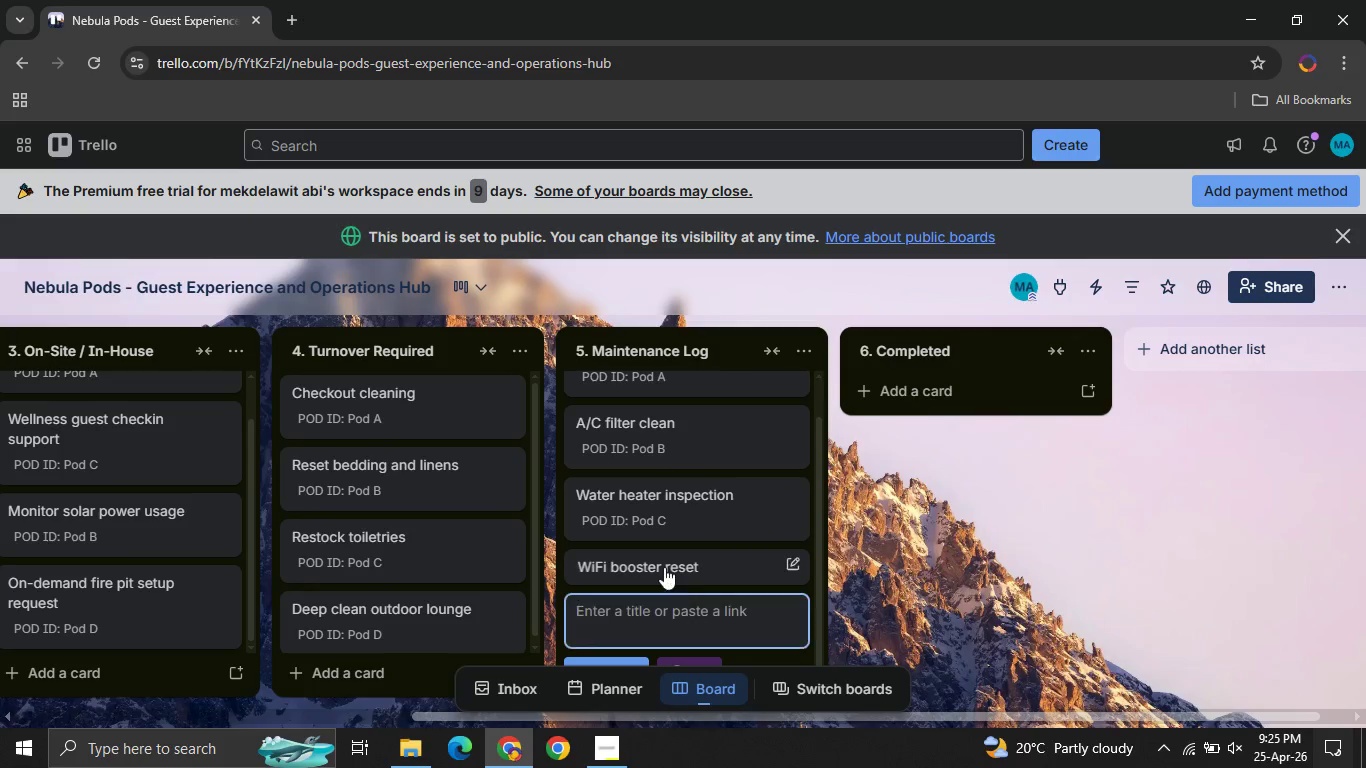 
left_click([664, 567])
 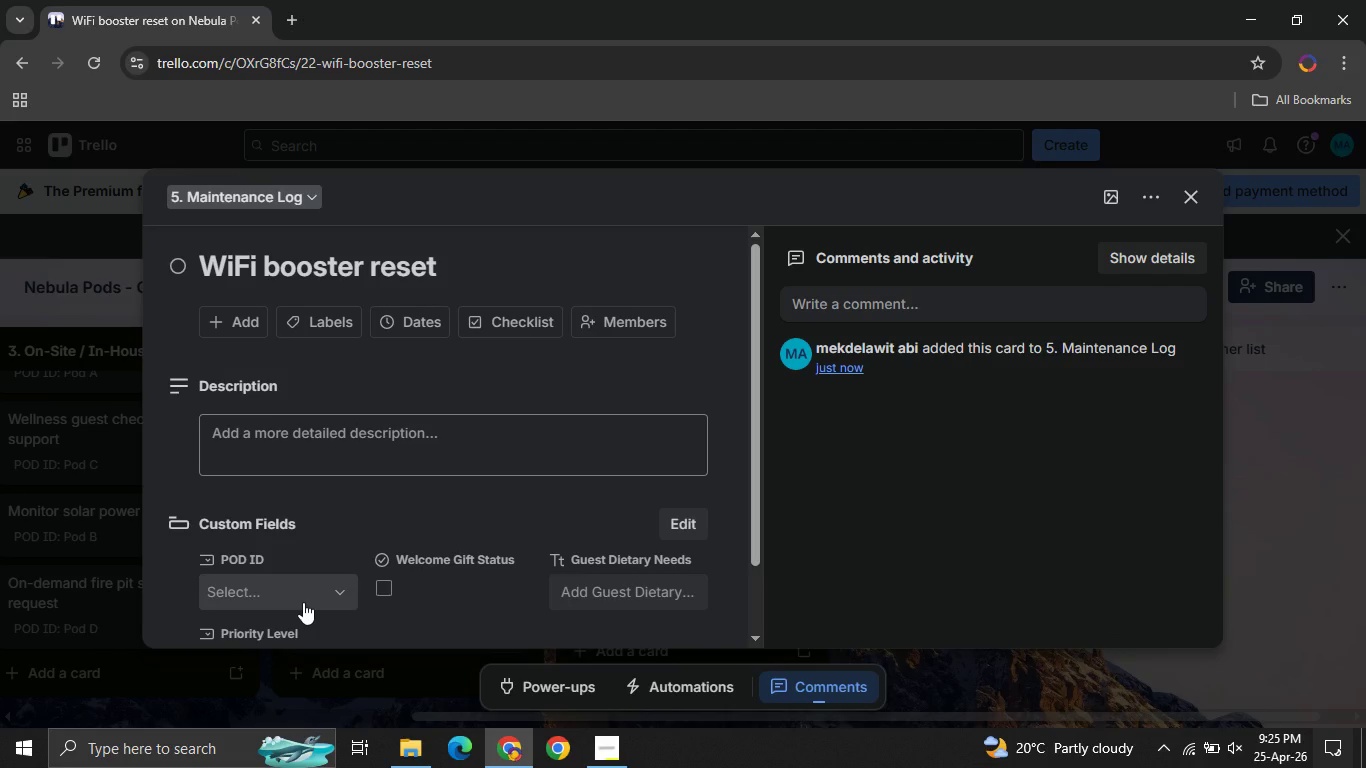 
left_click([303, 602])
 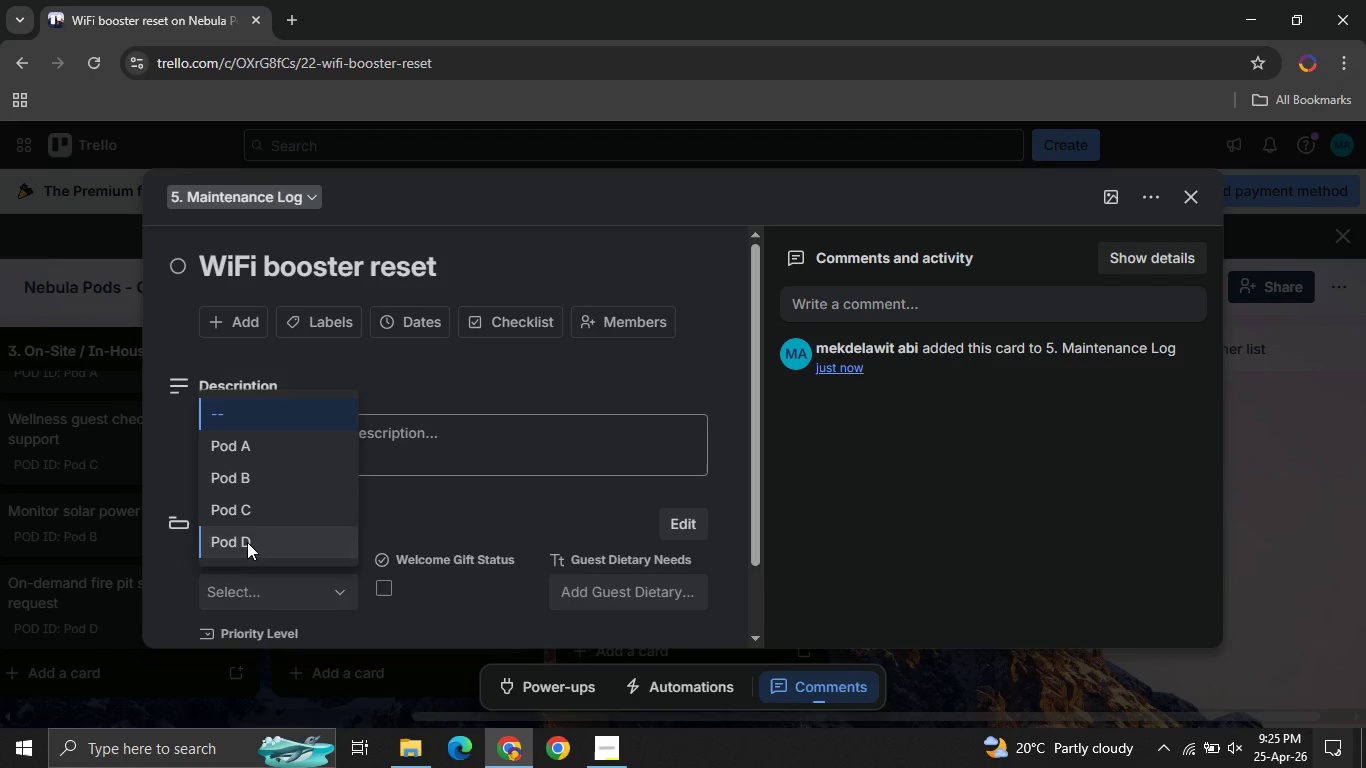 
left_click([247, 542])
 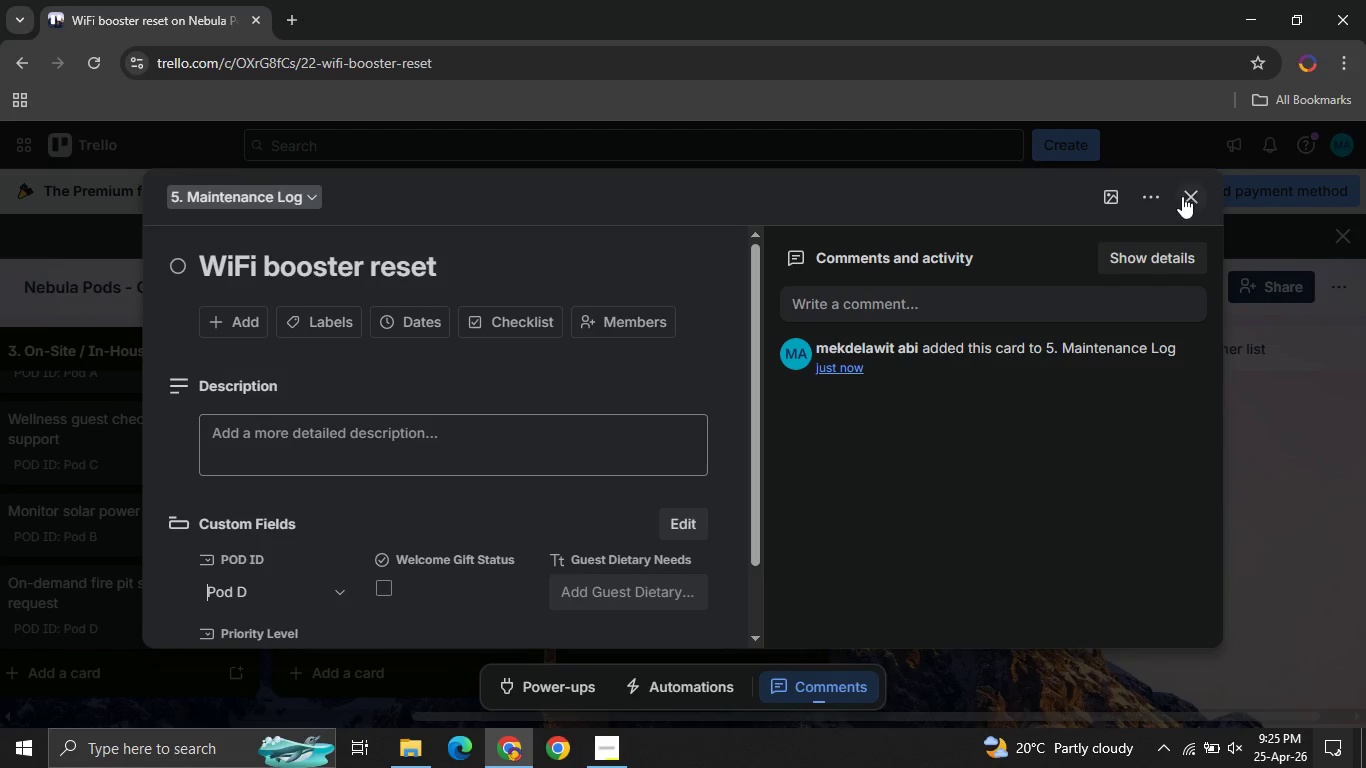 
left_click([1182, 196])
 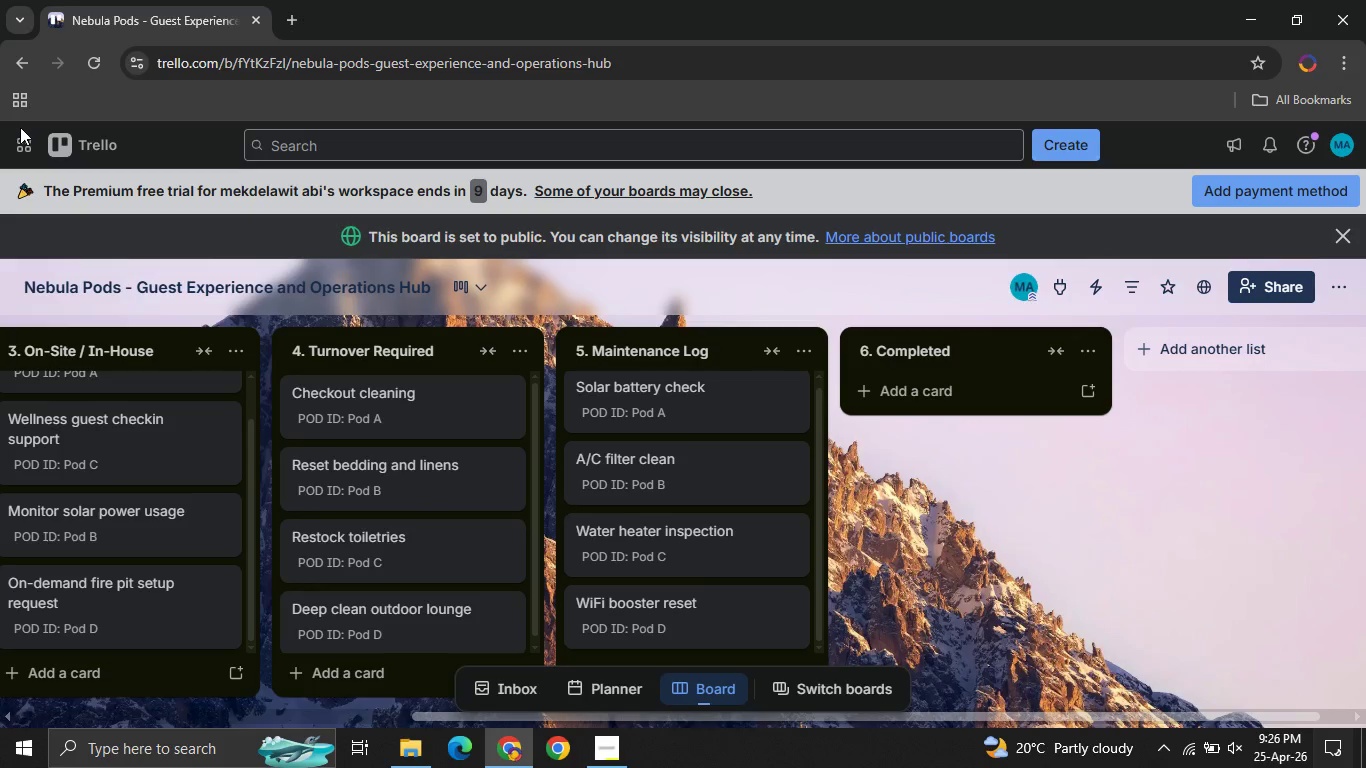 
wait(24.28)
 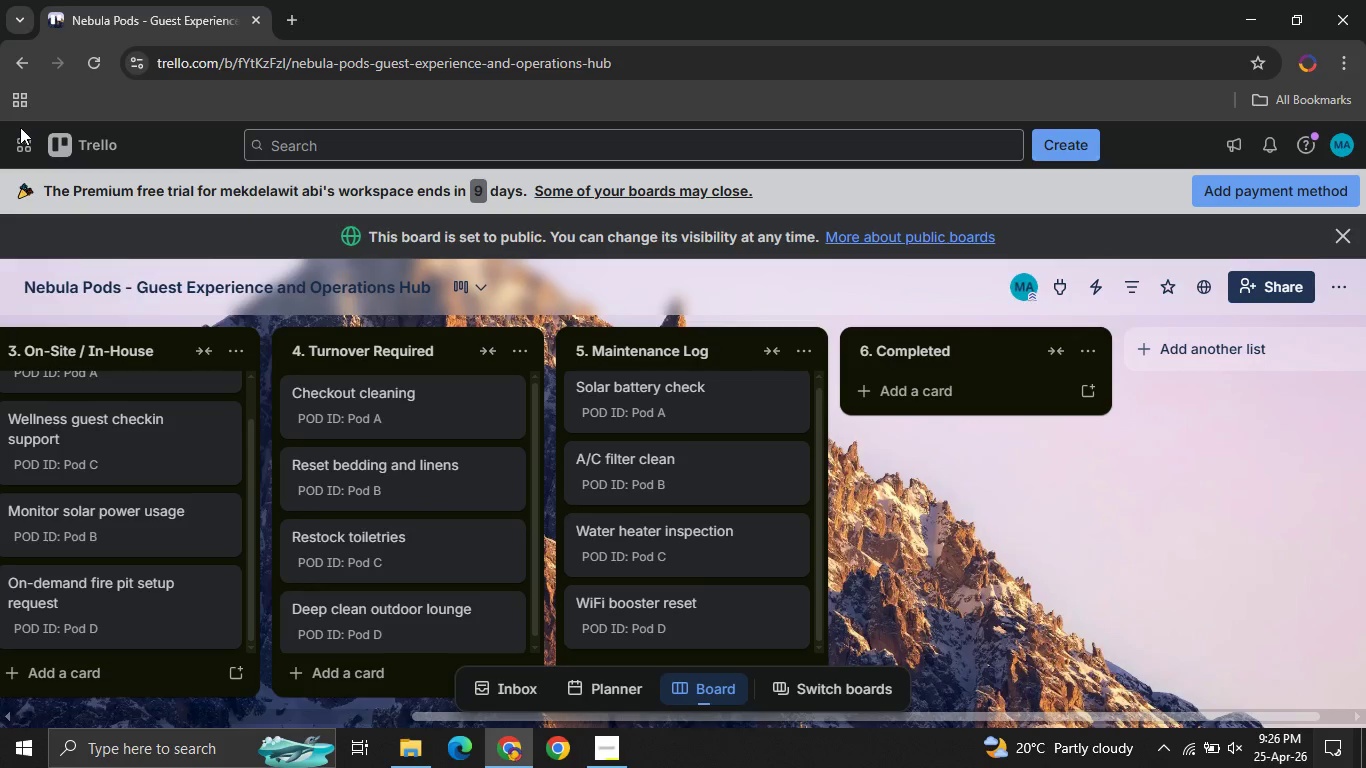 
left_click([717, 659])
 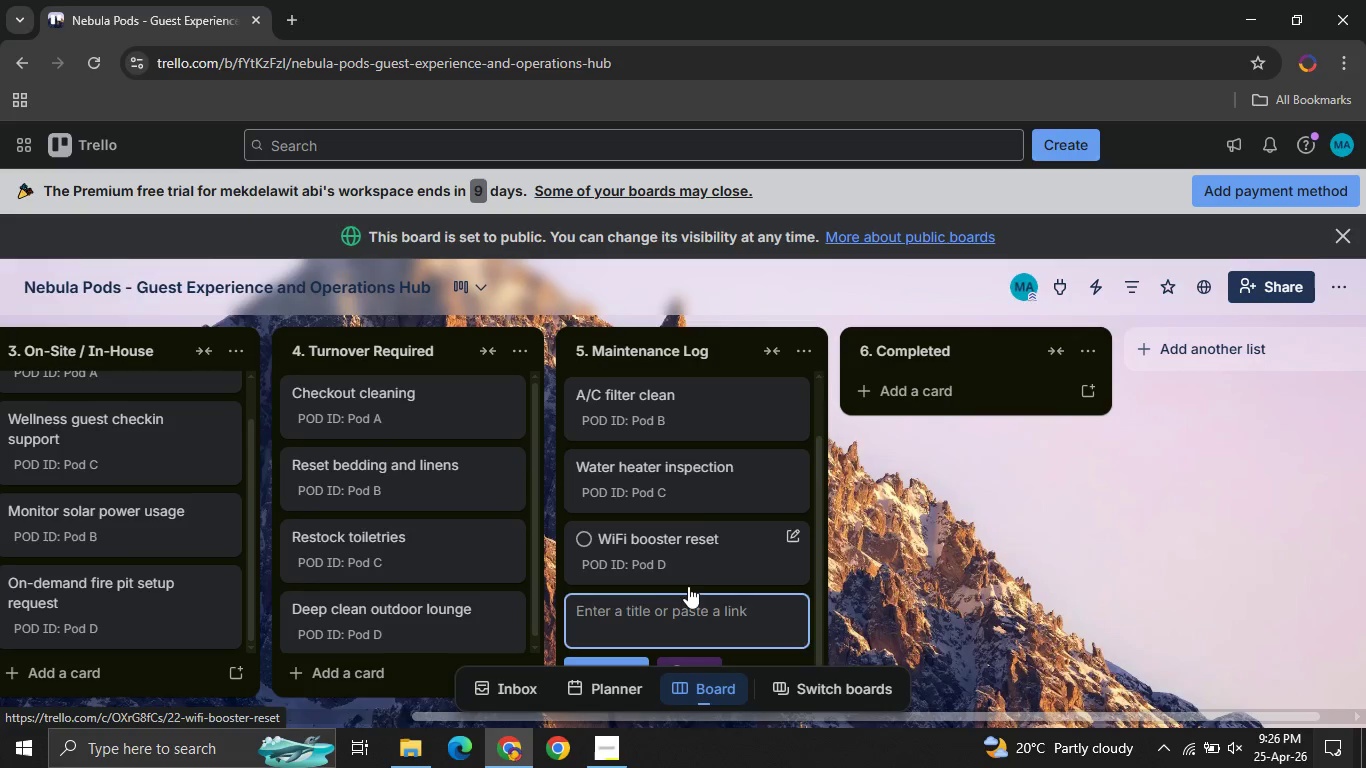 
left_click([628, 613])
 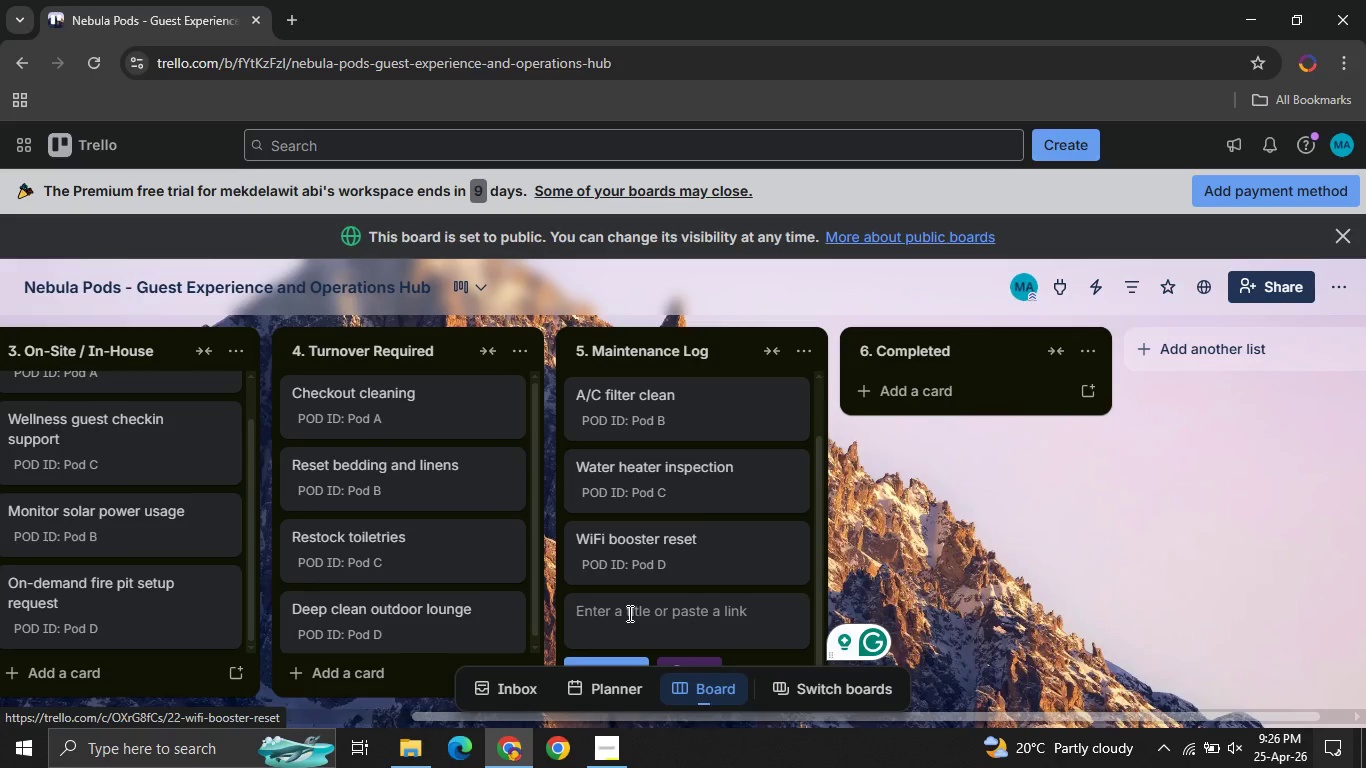 
wait(6.44)
 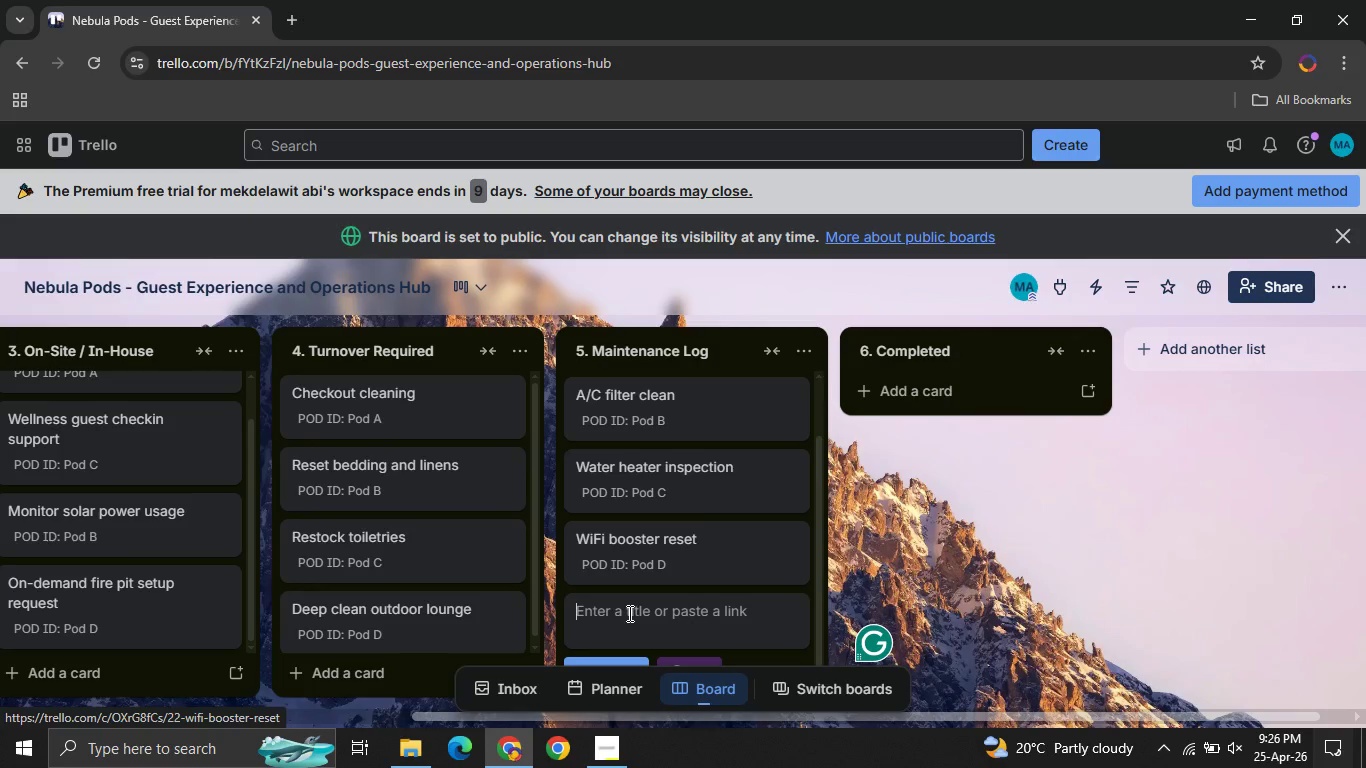 
type(Sandstrom damage inspection )
 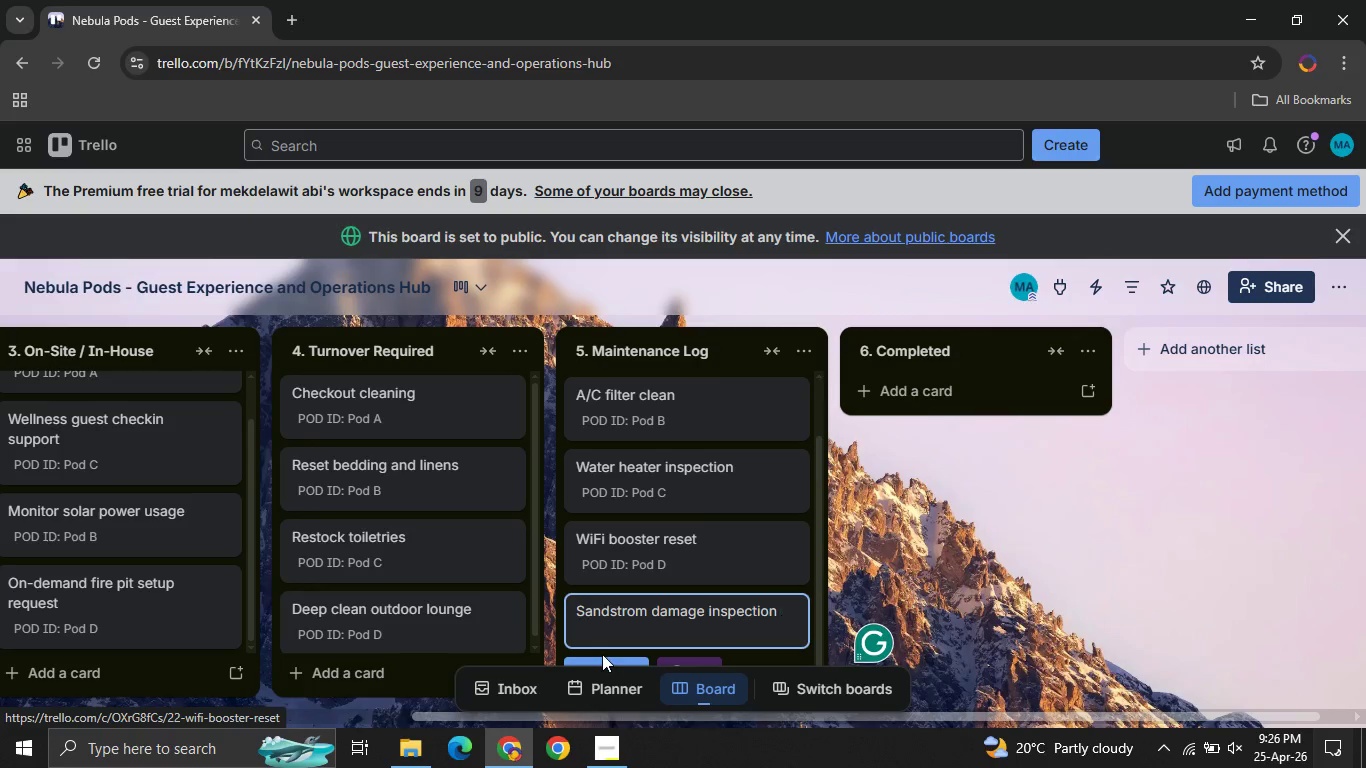 
left_click([602, 661])
 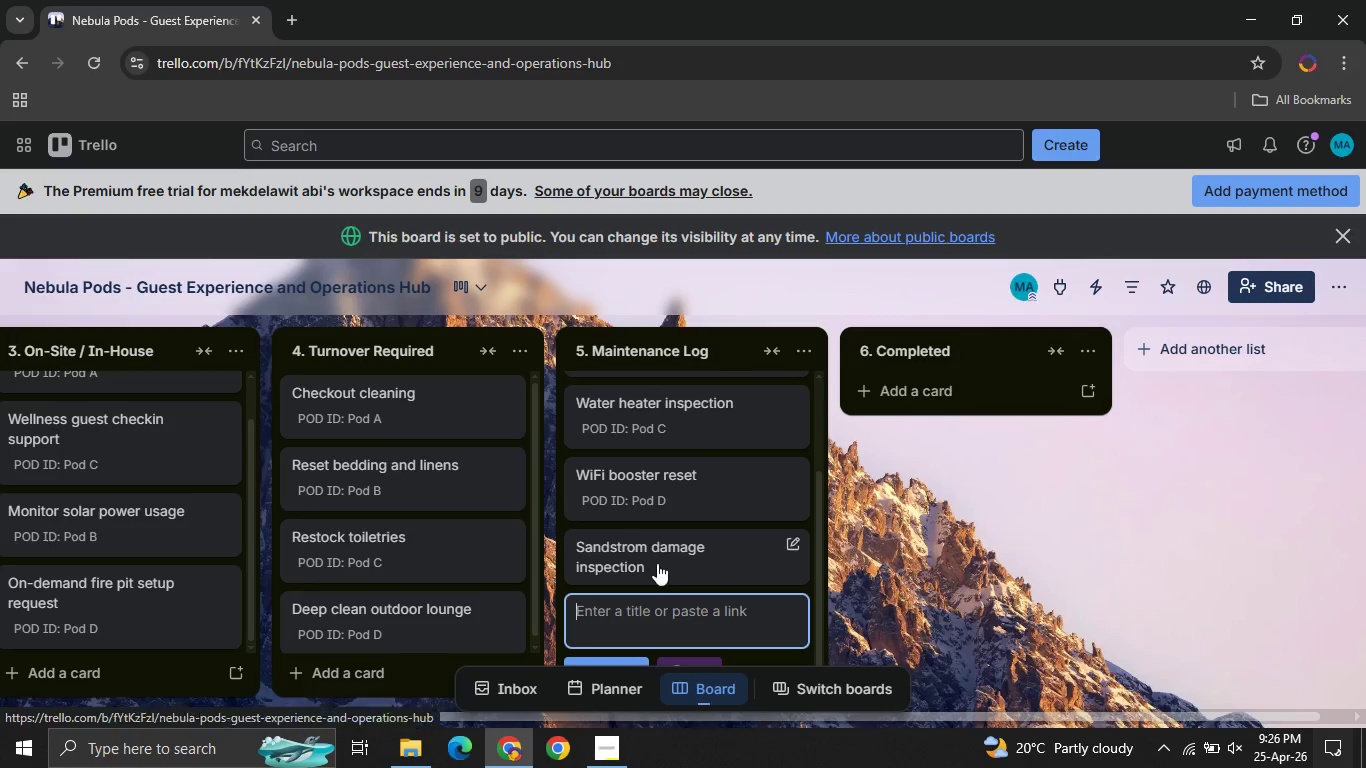 
left_click([655, 561])
 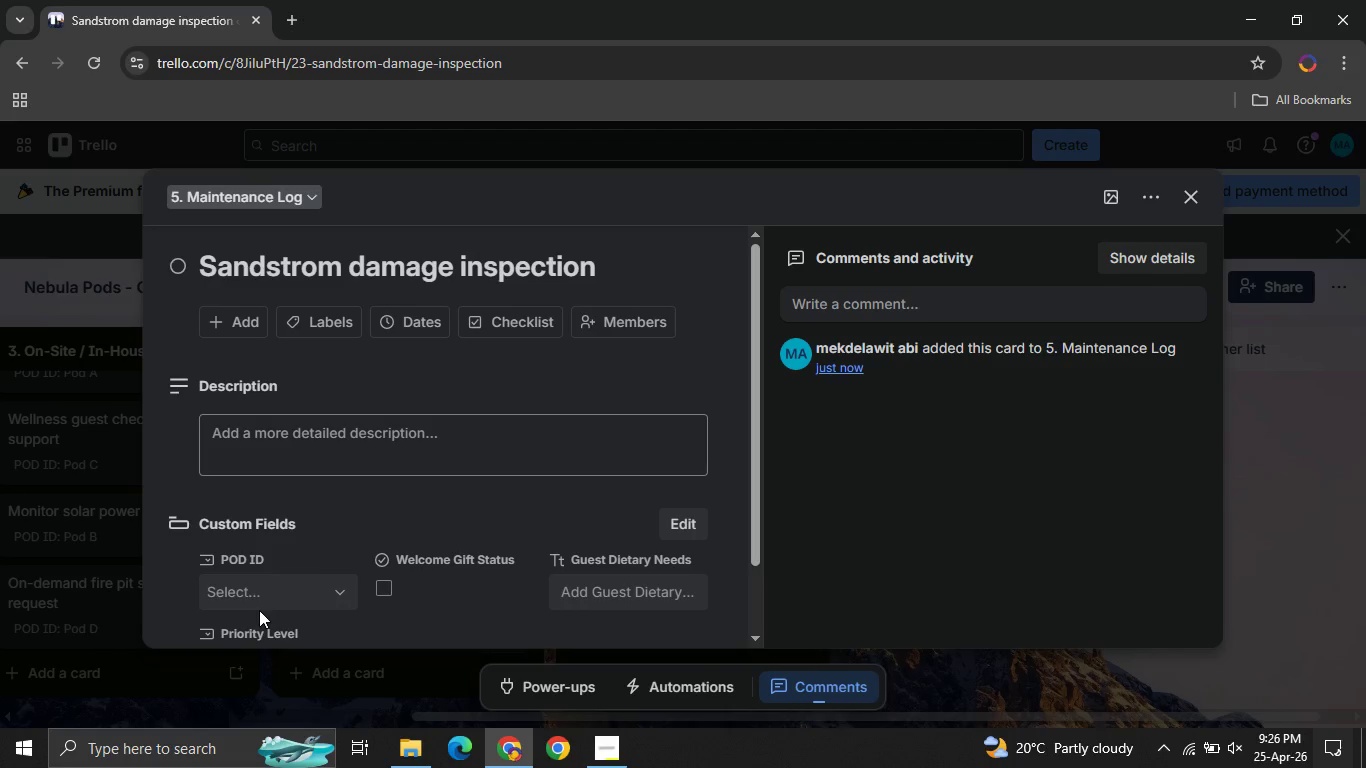 
left_click([259, 610])
 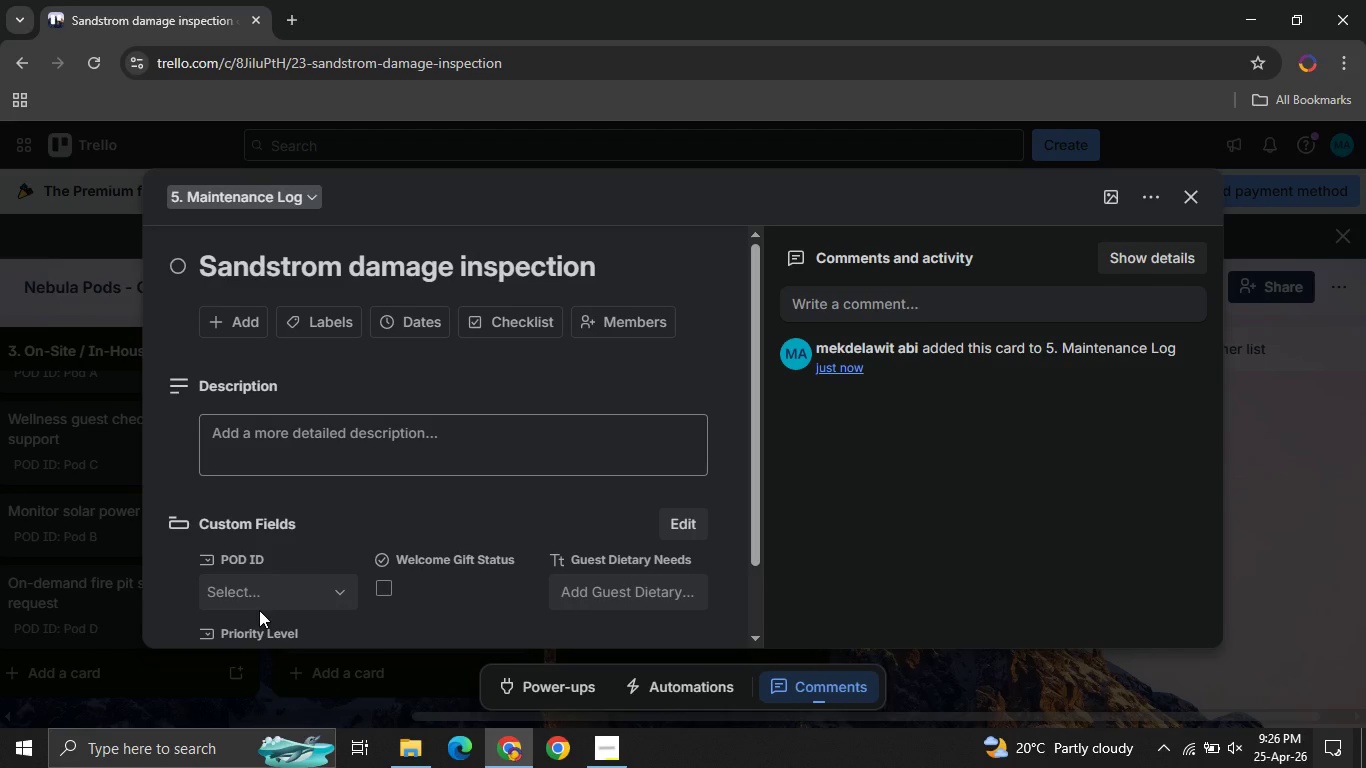 
left_click([259, 610])
 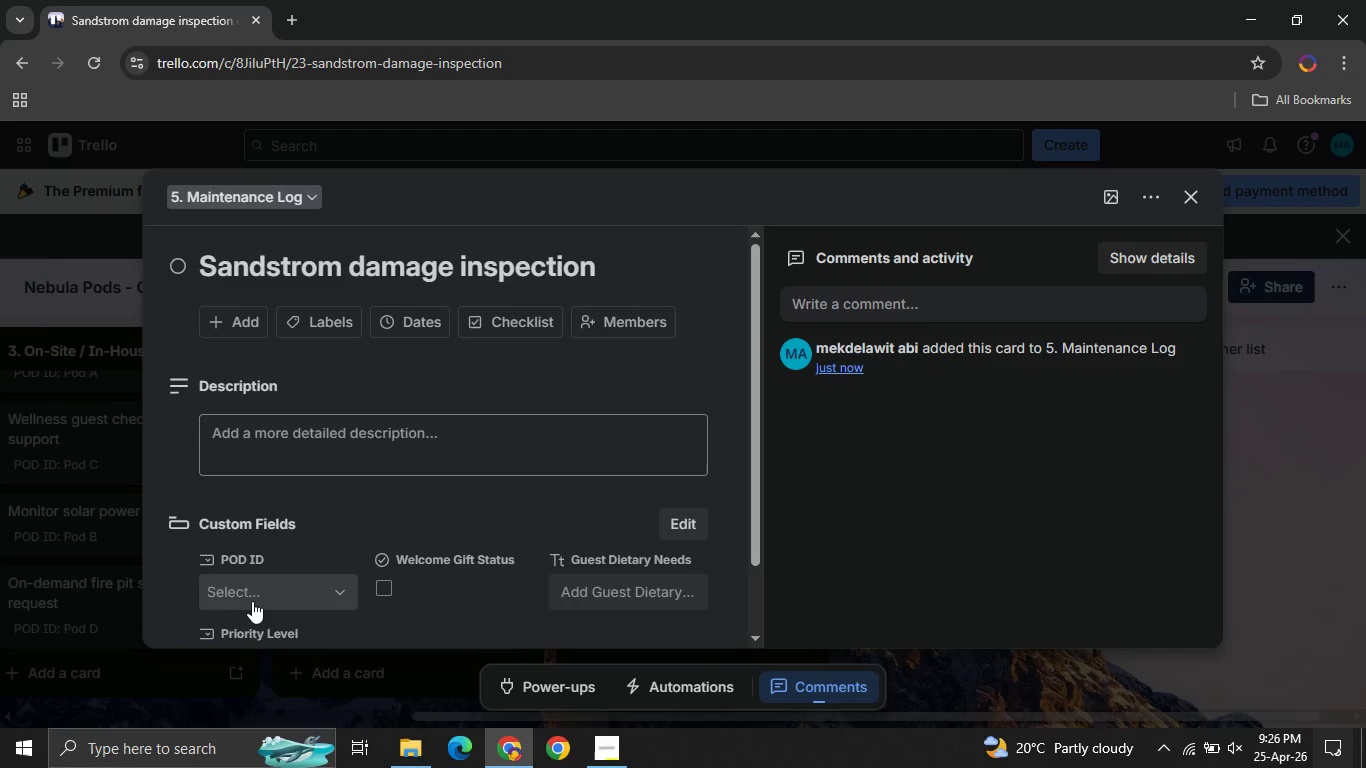 
left_click([252, 601])
 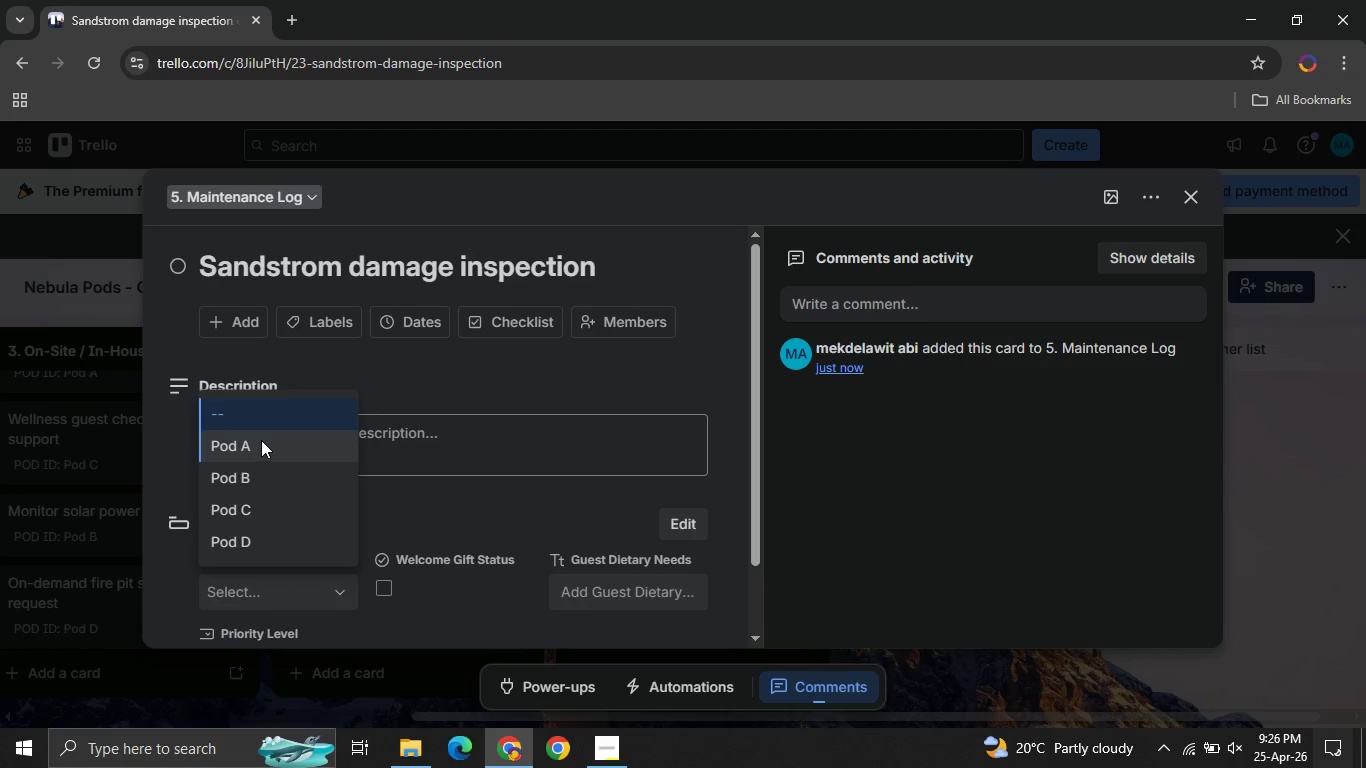 
left_click([261, 440])
 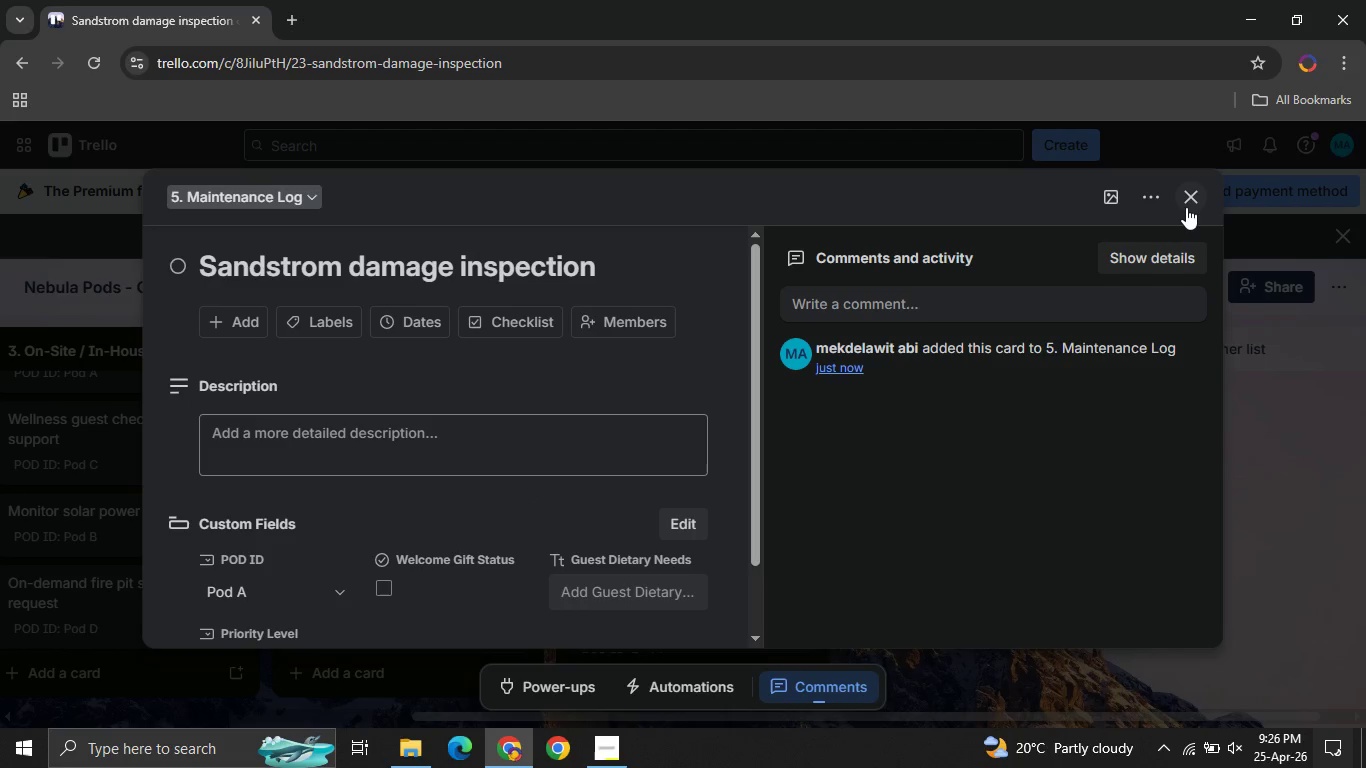 
left_click([1186, 207])
 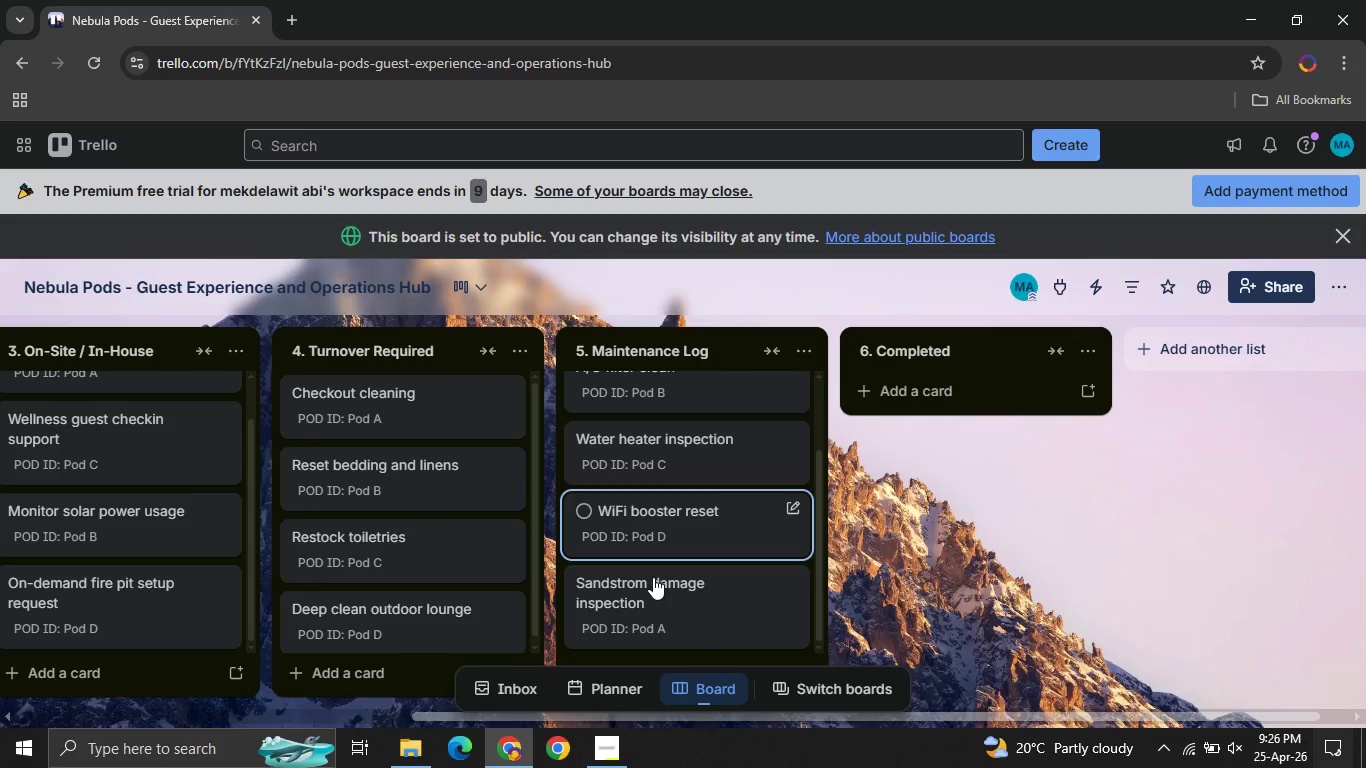 
wait(10.33)
 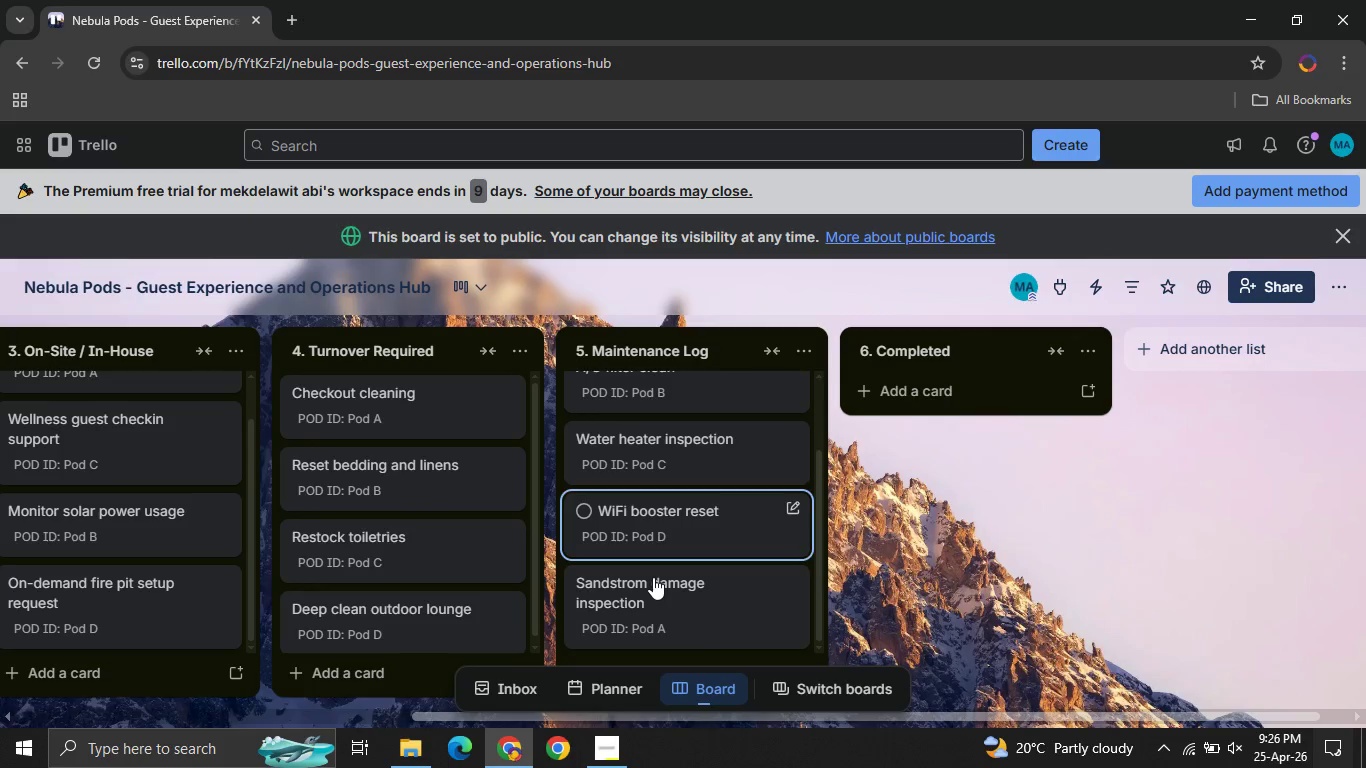 
left_click([942, 386])
 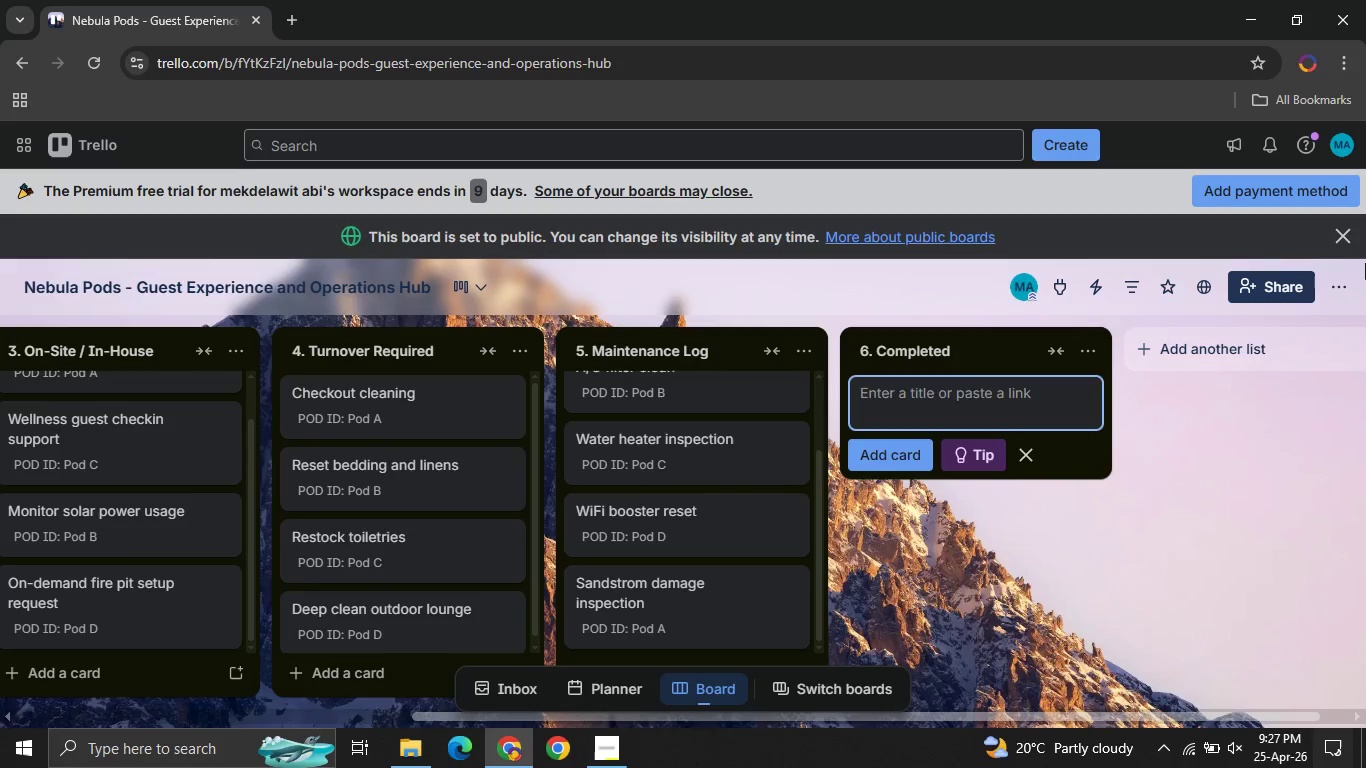 
left_click([1346, 237])
 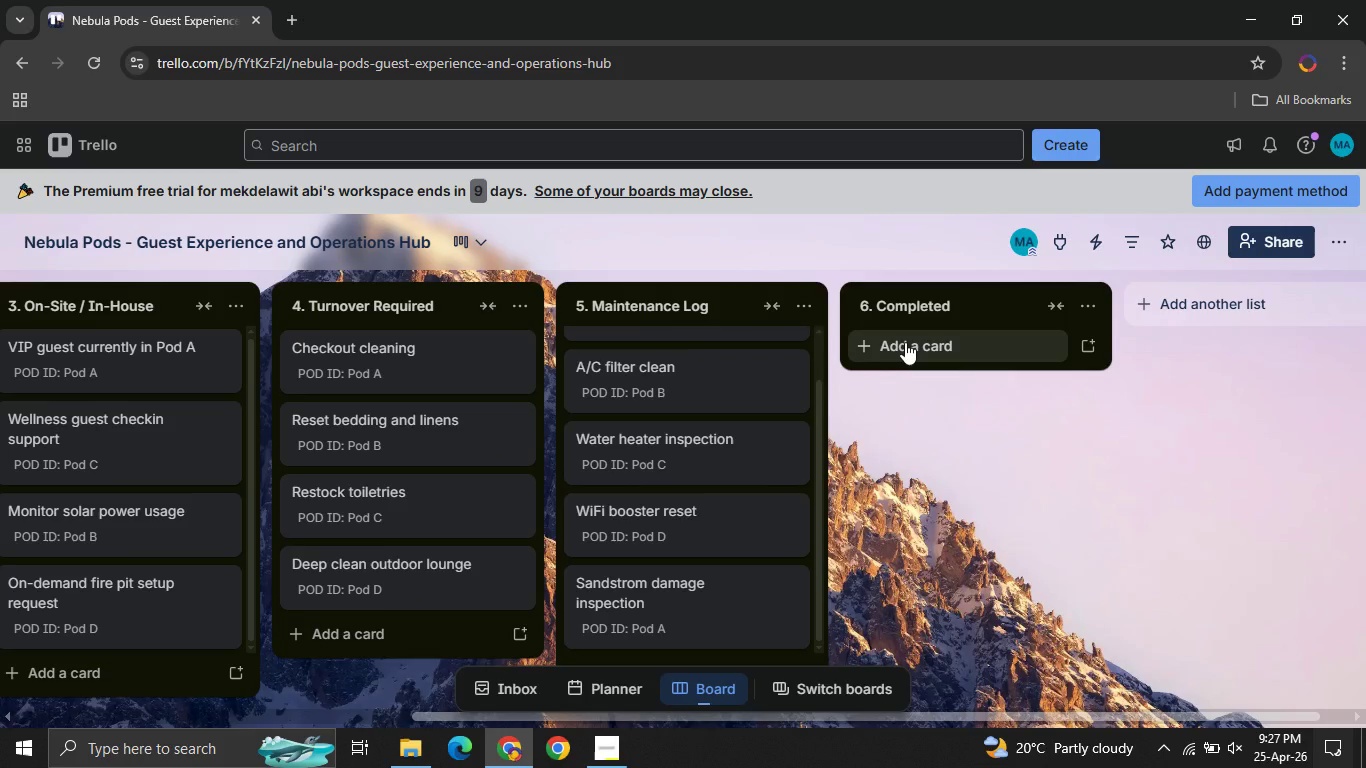 
left_click([905, 342])
 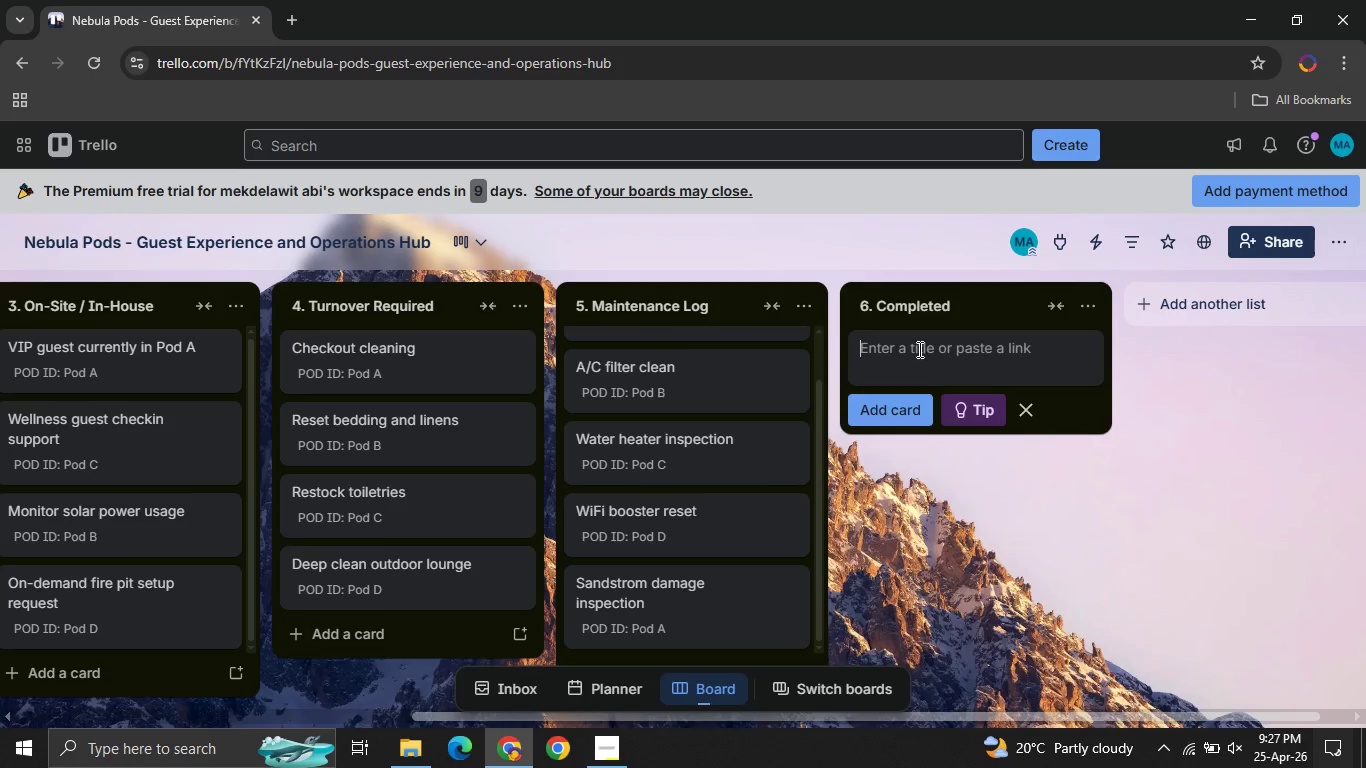 
left_click([918, 349])
 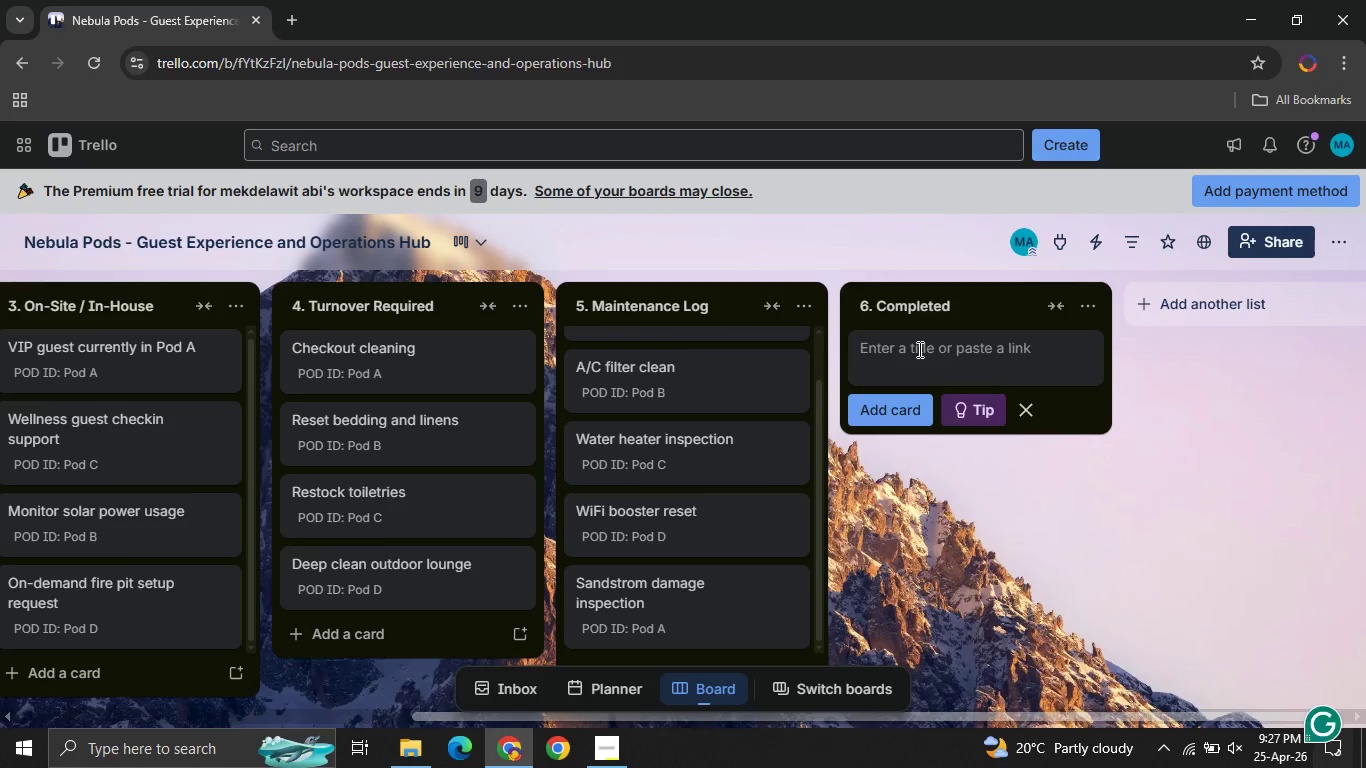 
type(Full pod )
 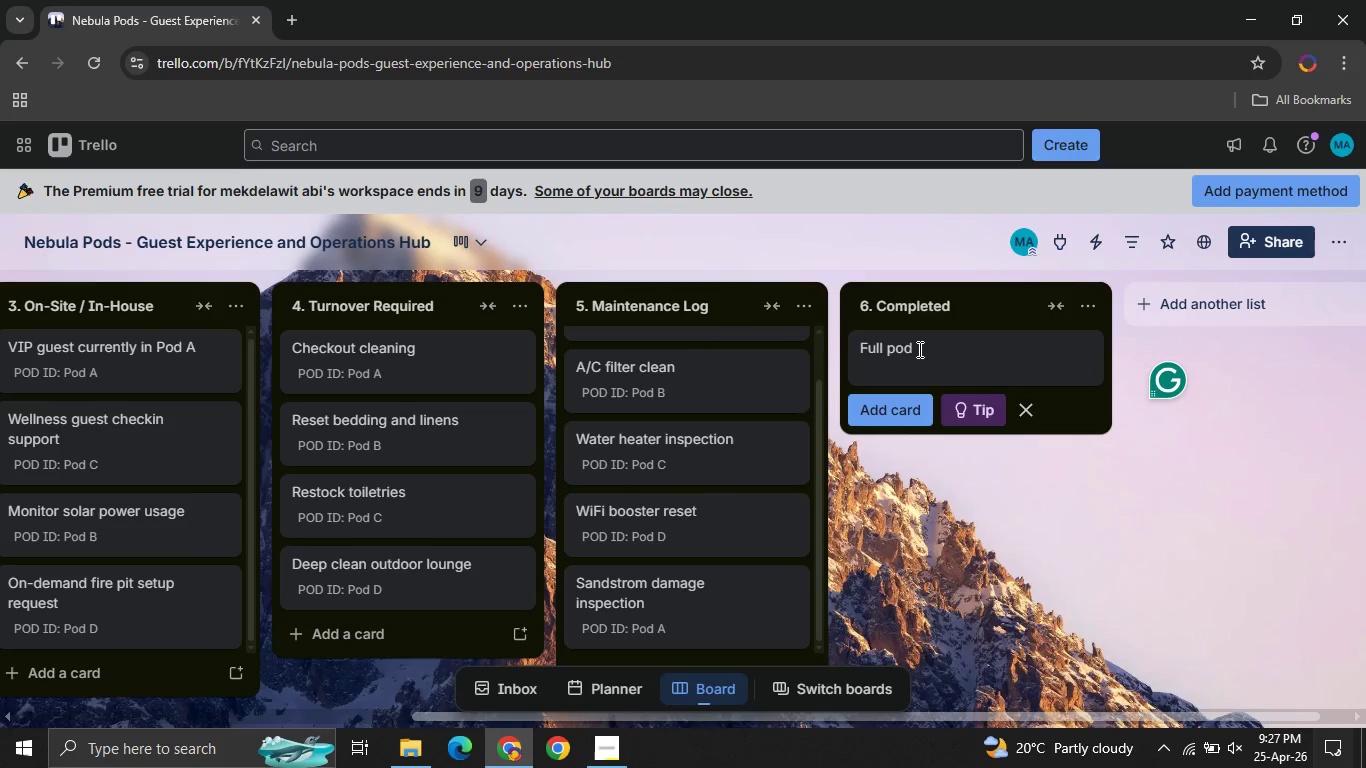 
wait(17.39)
 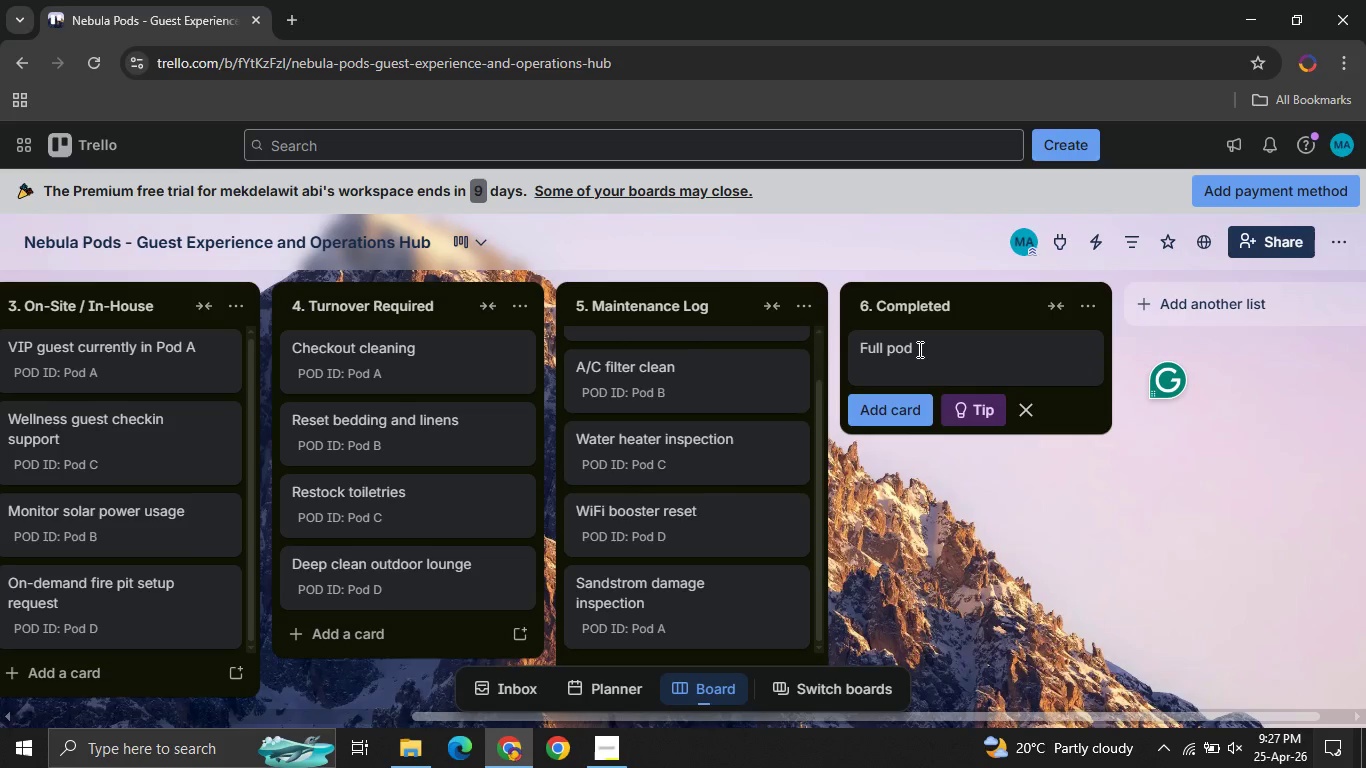 
type(reset completed )
 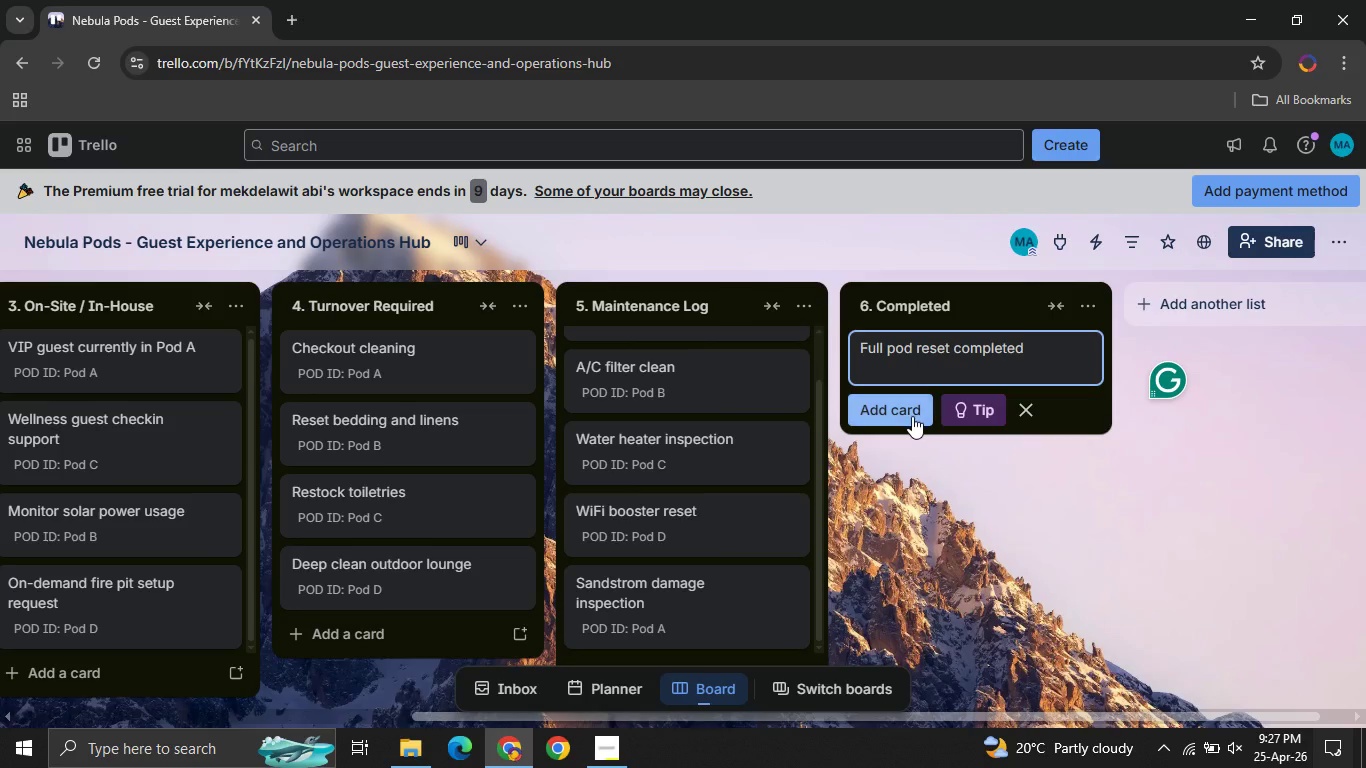 
left_click([912, 416])
 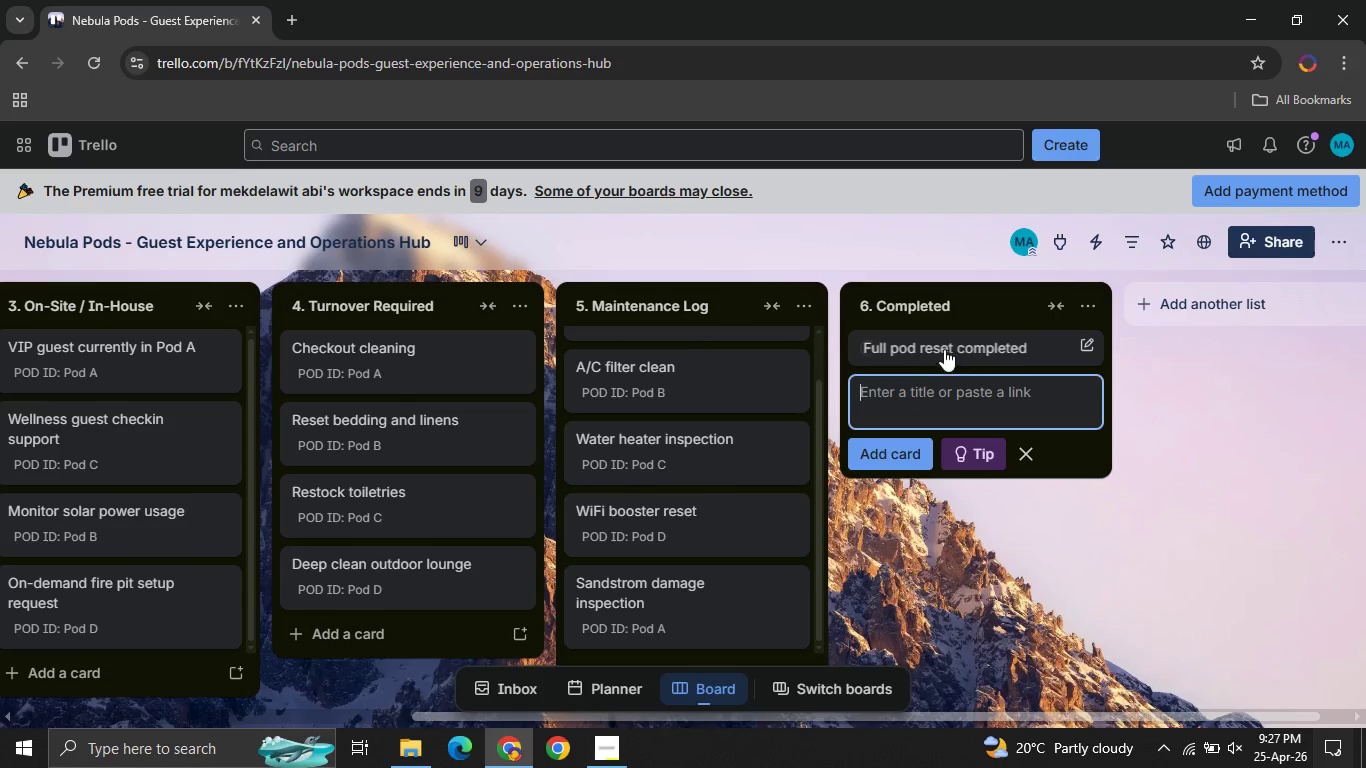 
left_click([944, 349])
 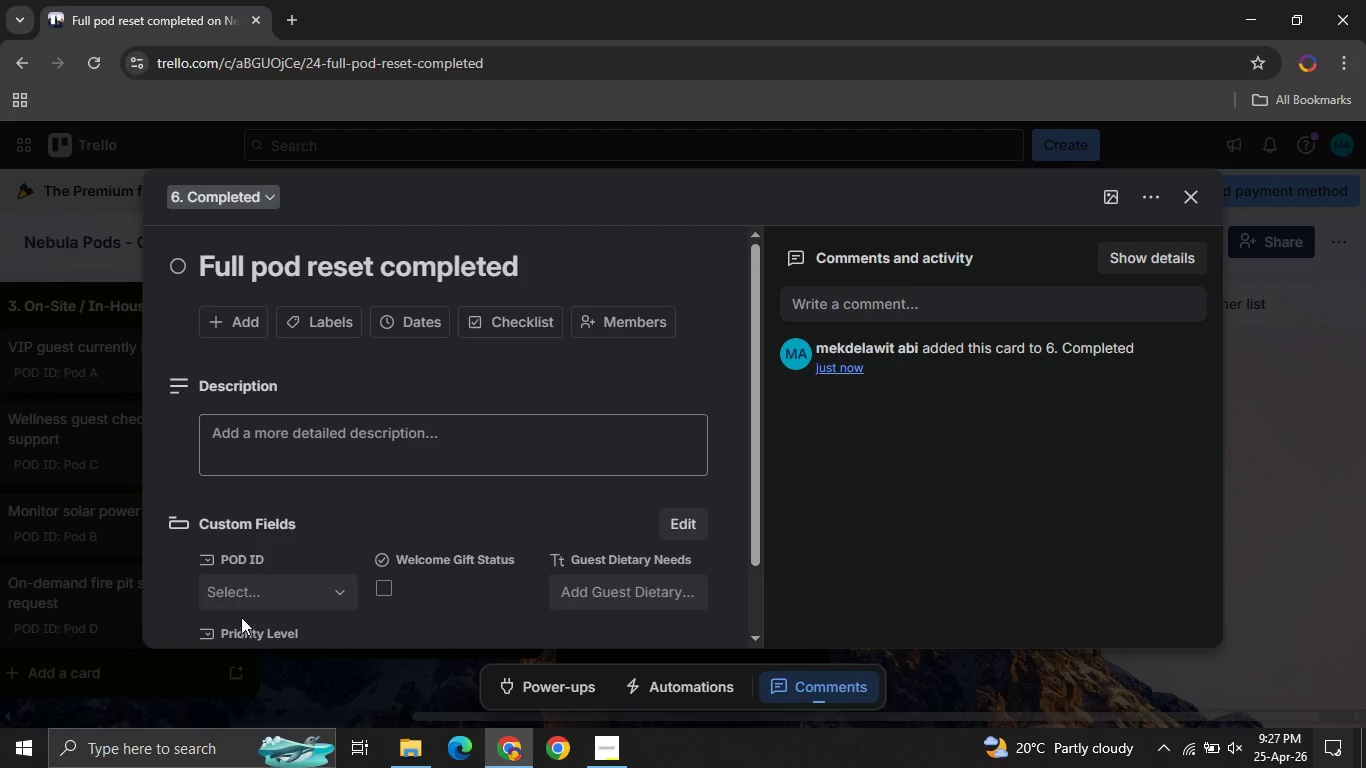 
left_click([269, 597])
 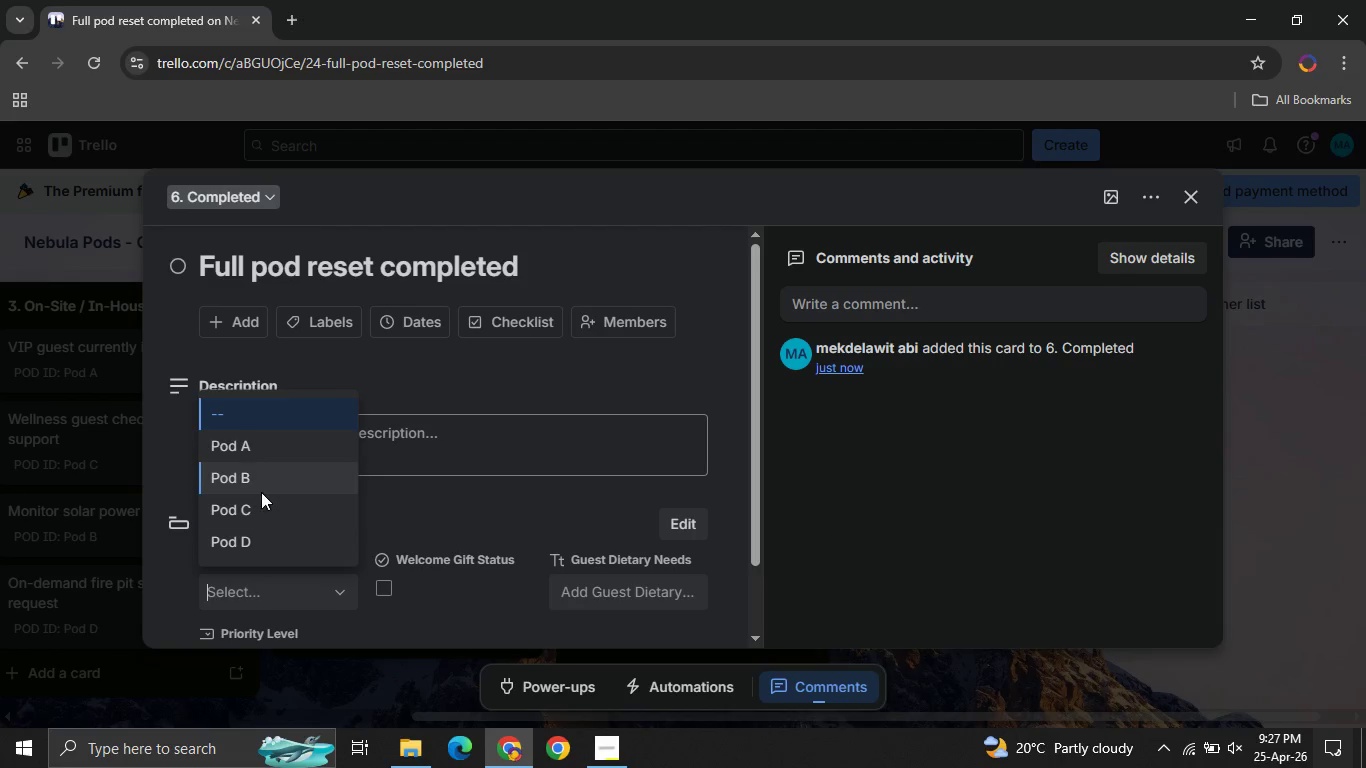 
left_click([261, 492])
 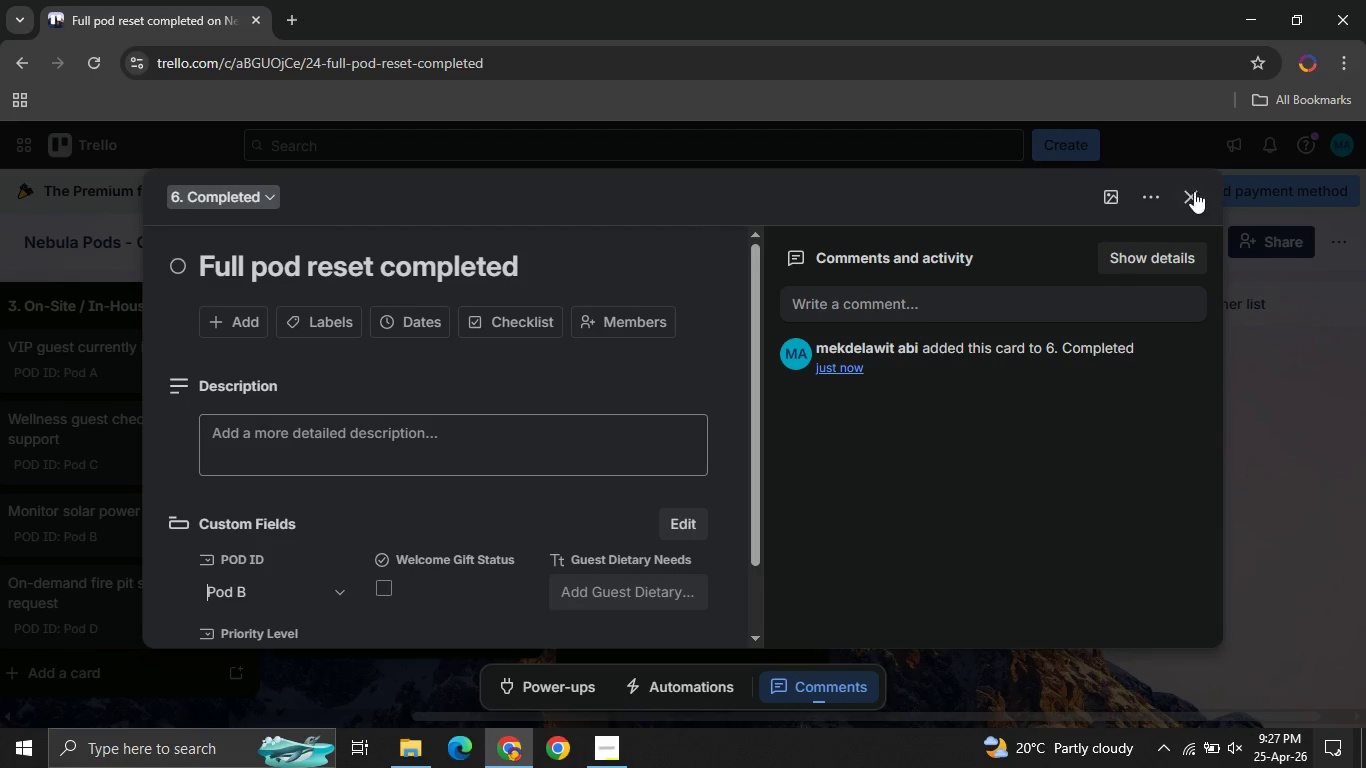 
left_click([1184, 190])
 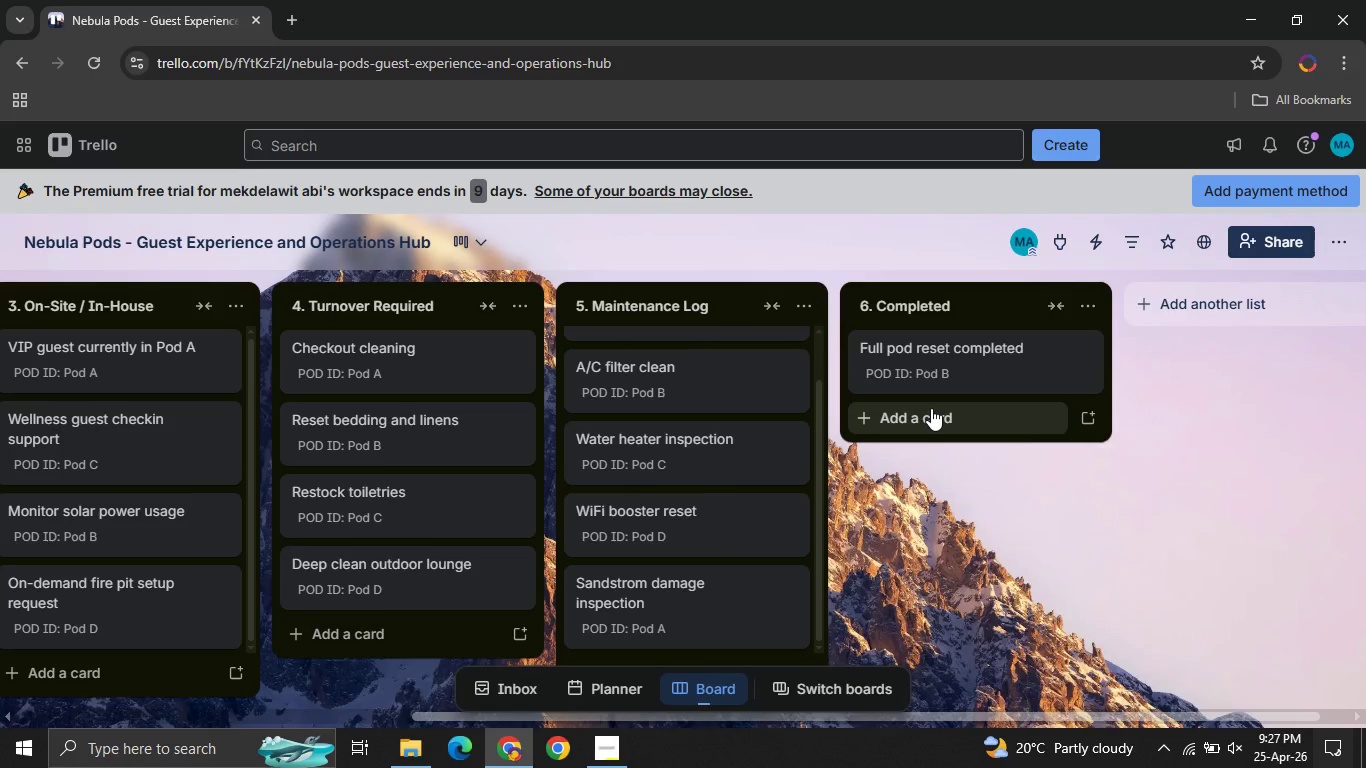 
left_click([931, 408])
 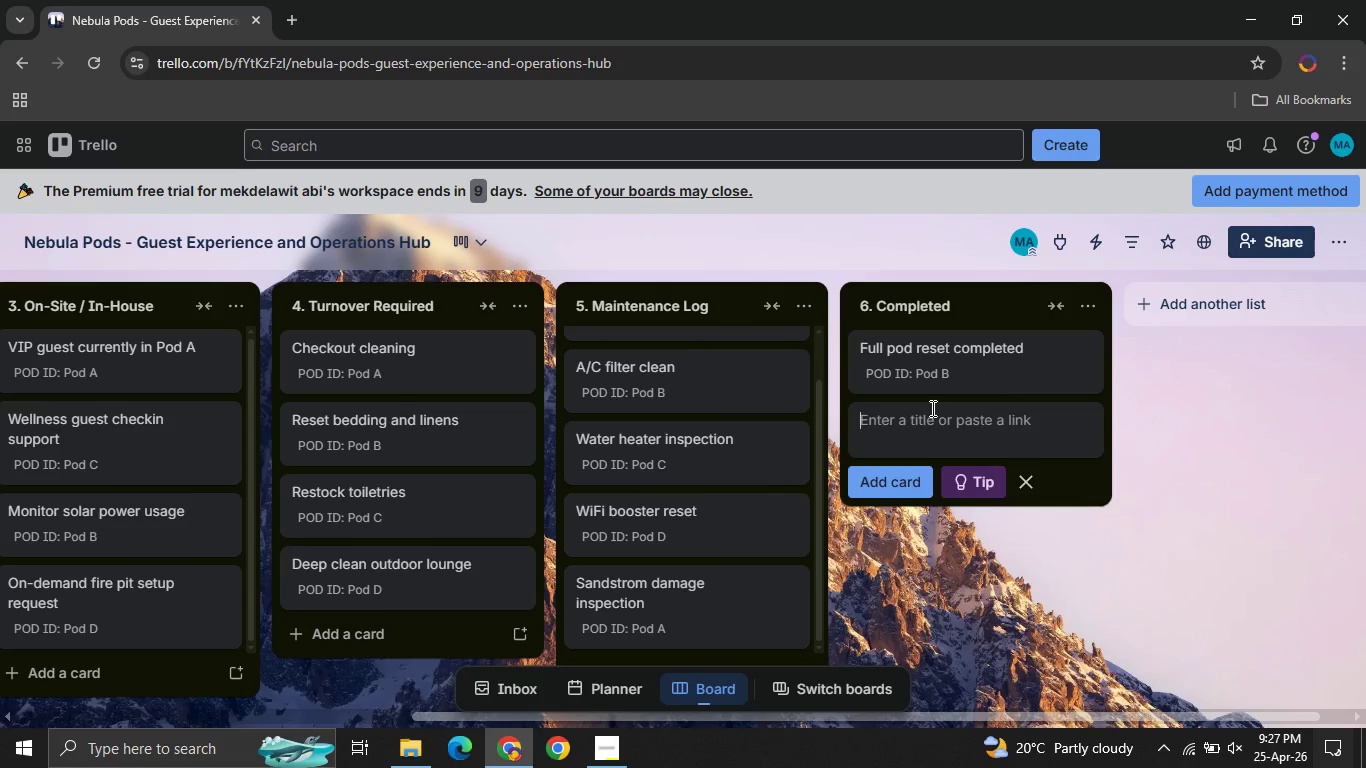 
type(Guest departure processed )
 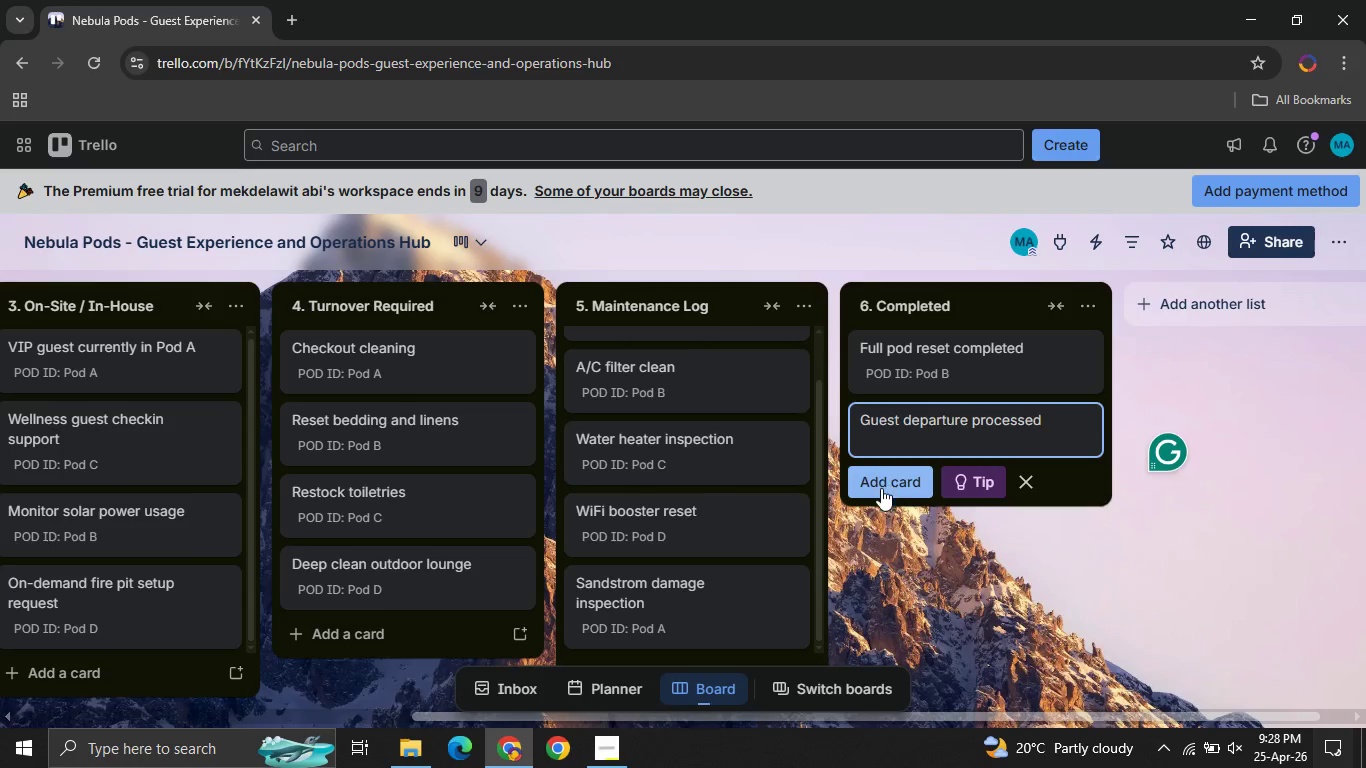 
left_click([881, 489])
 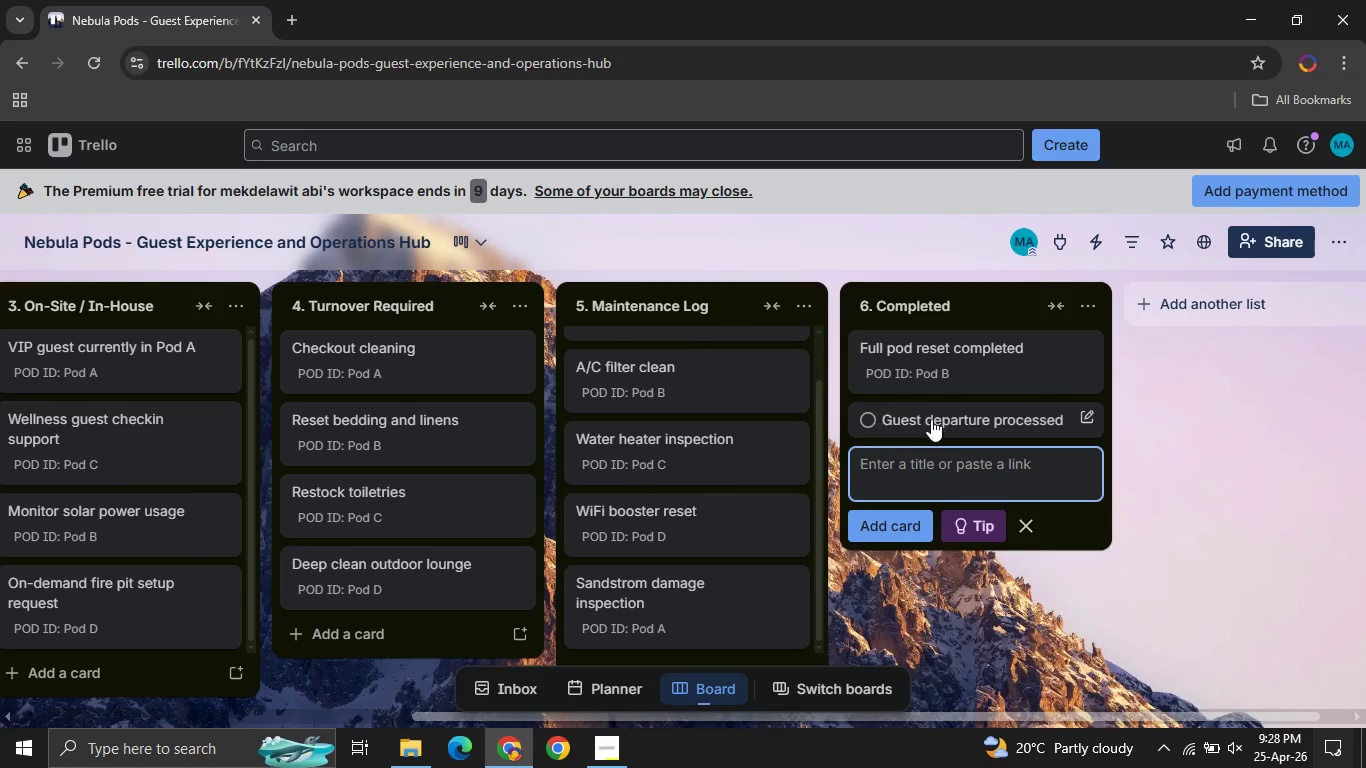 
left_click([931, 419])
 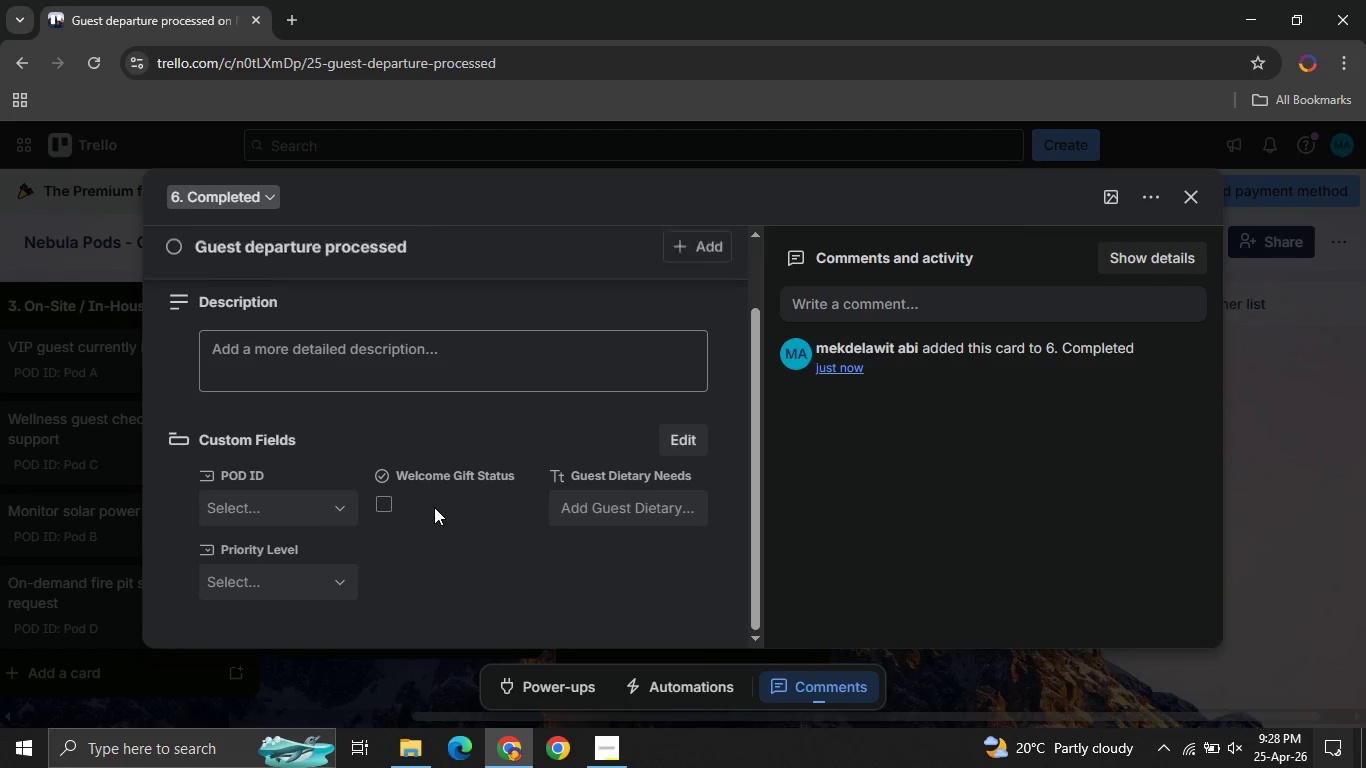 
left_click([274, 506])
 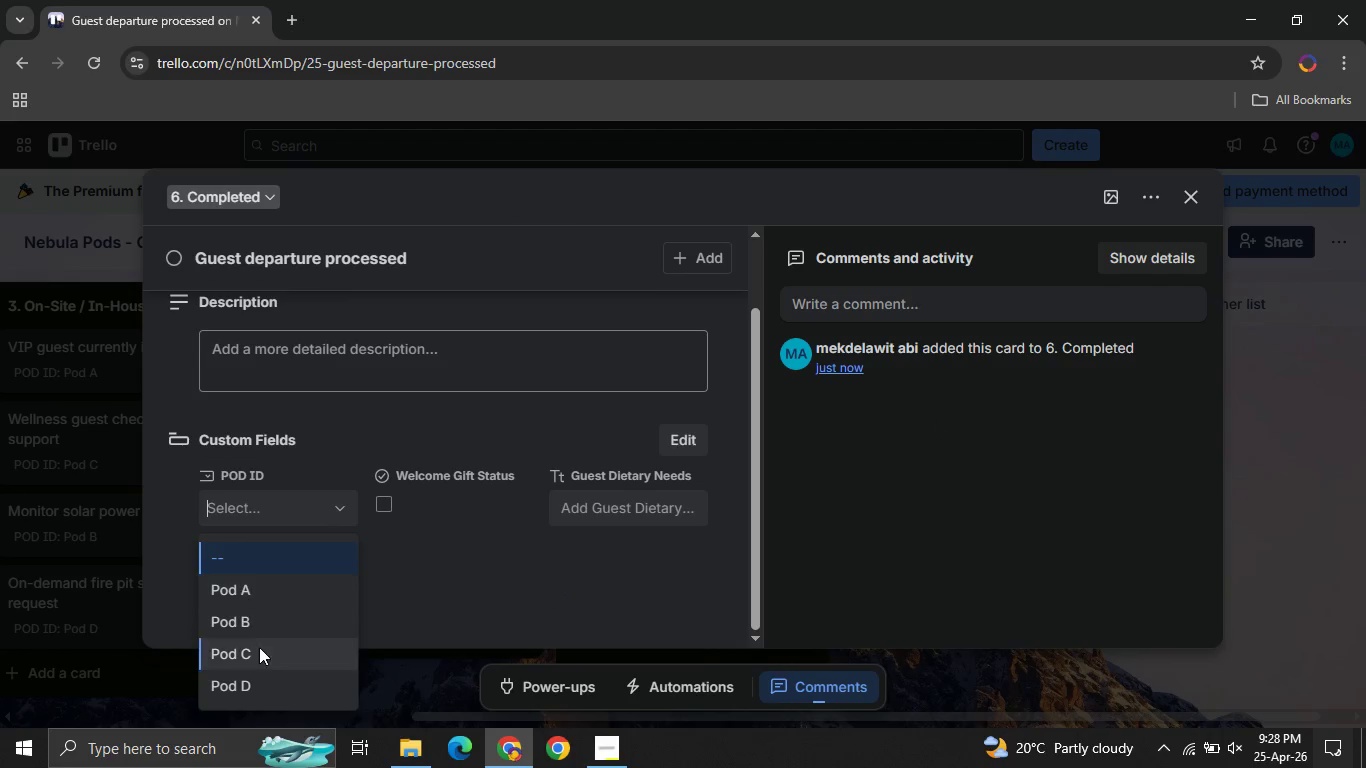 
left_click([260, 658])
 